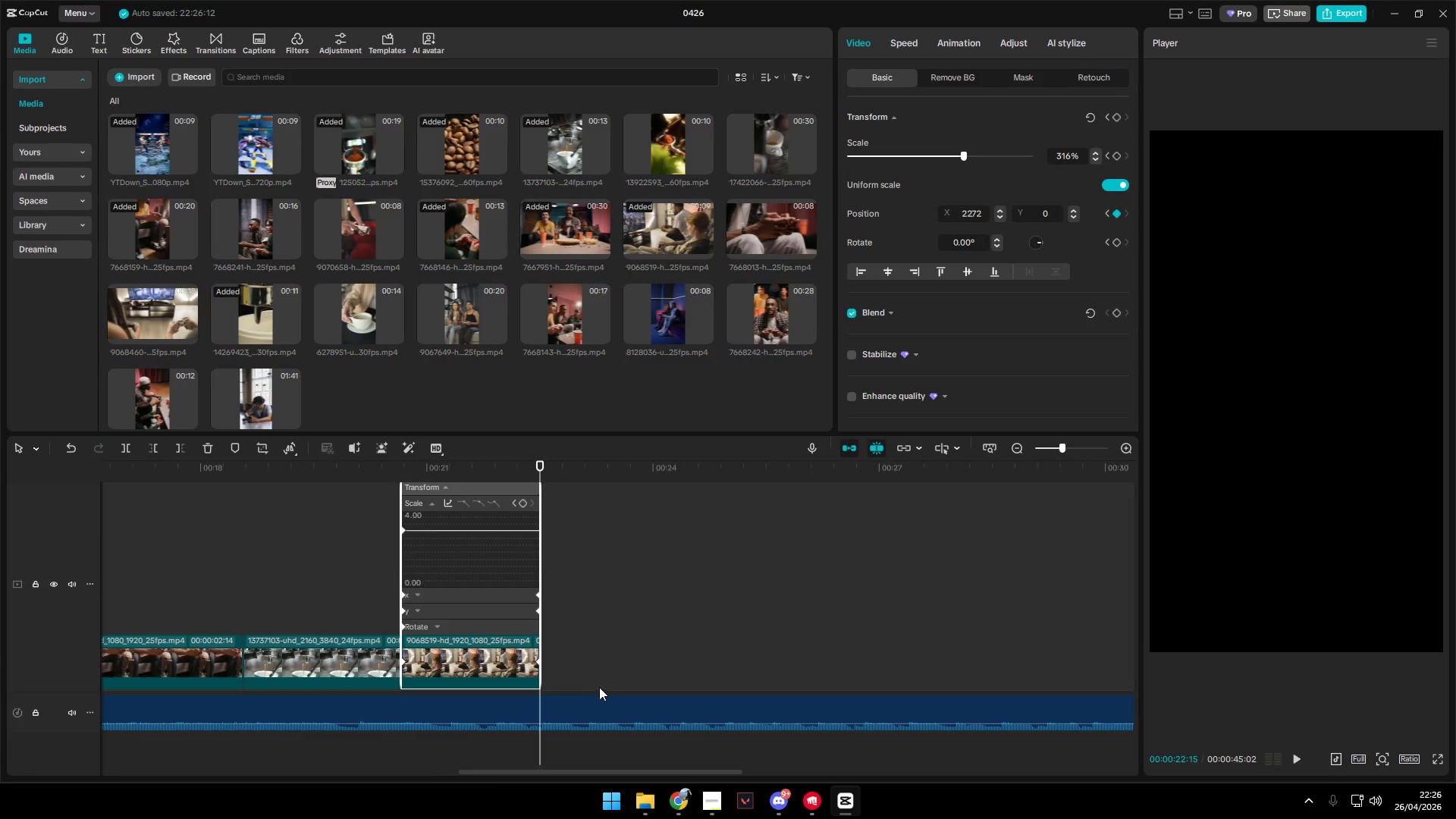 
key(Alt+K)
 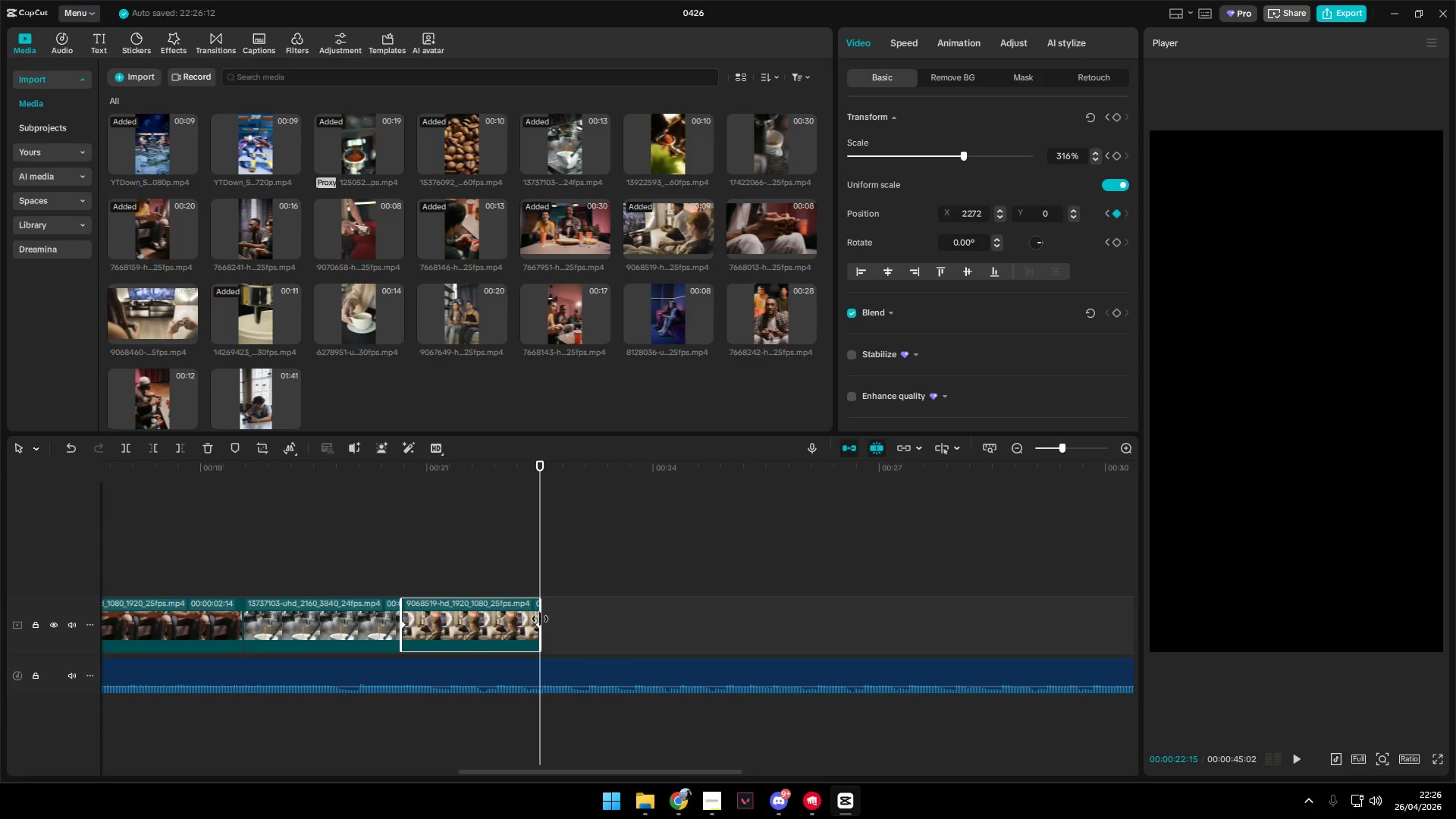 
right_click([536, 623])
 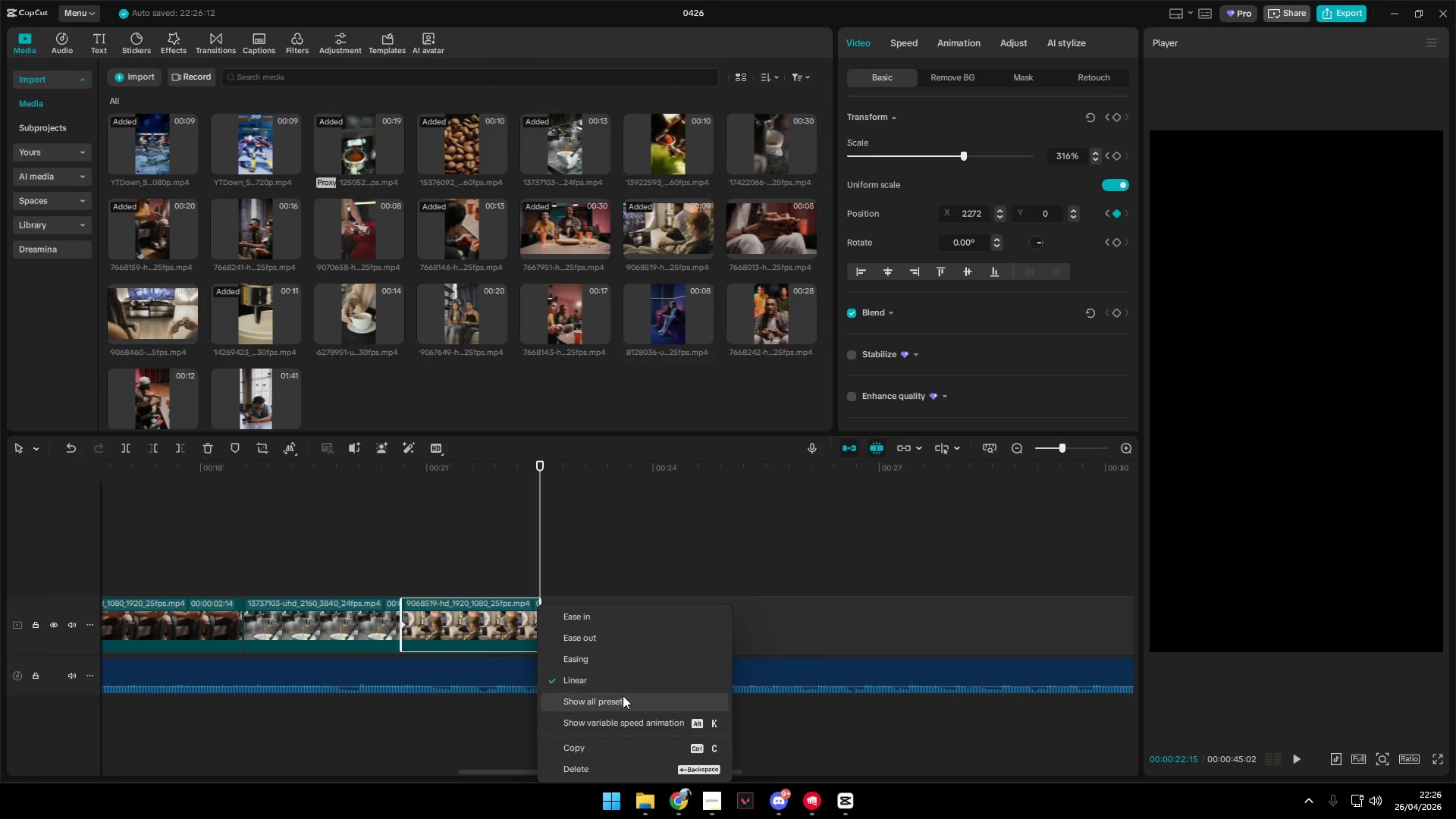 
left_click([626, 704])
 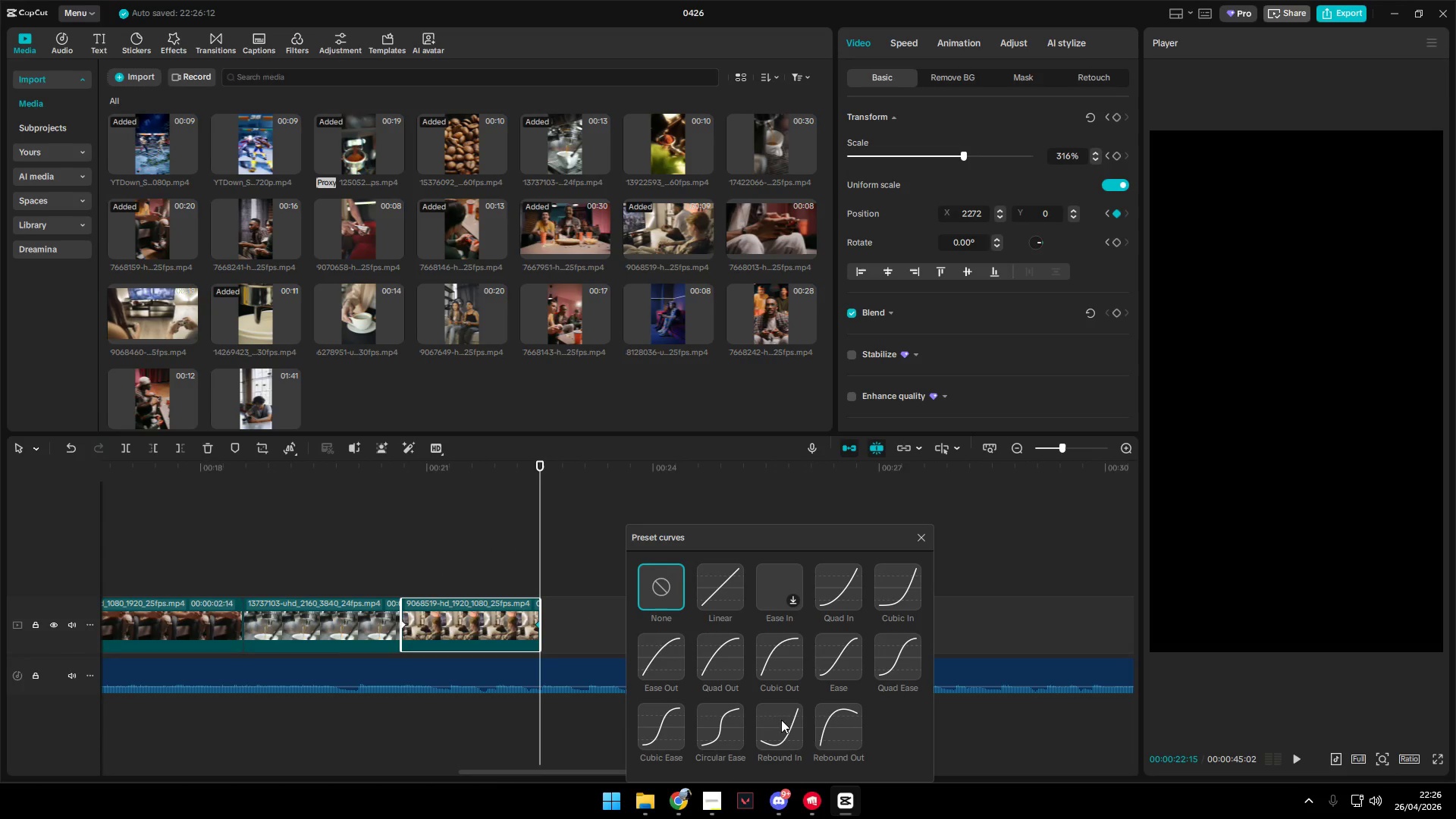 
left_click([730, 723])
 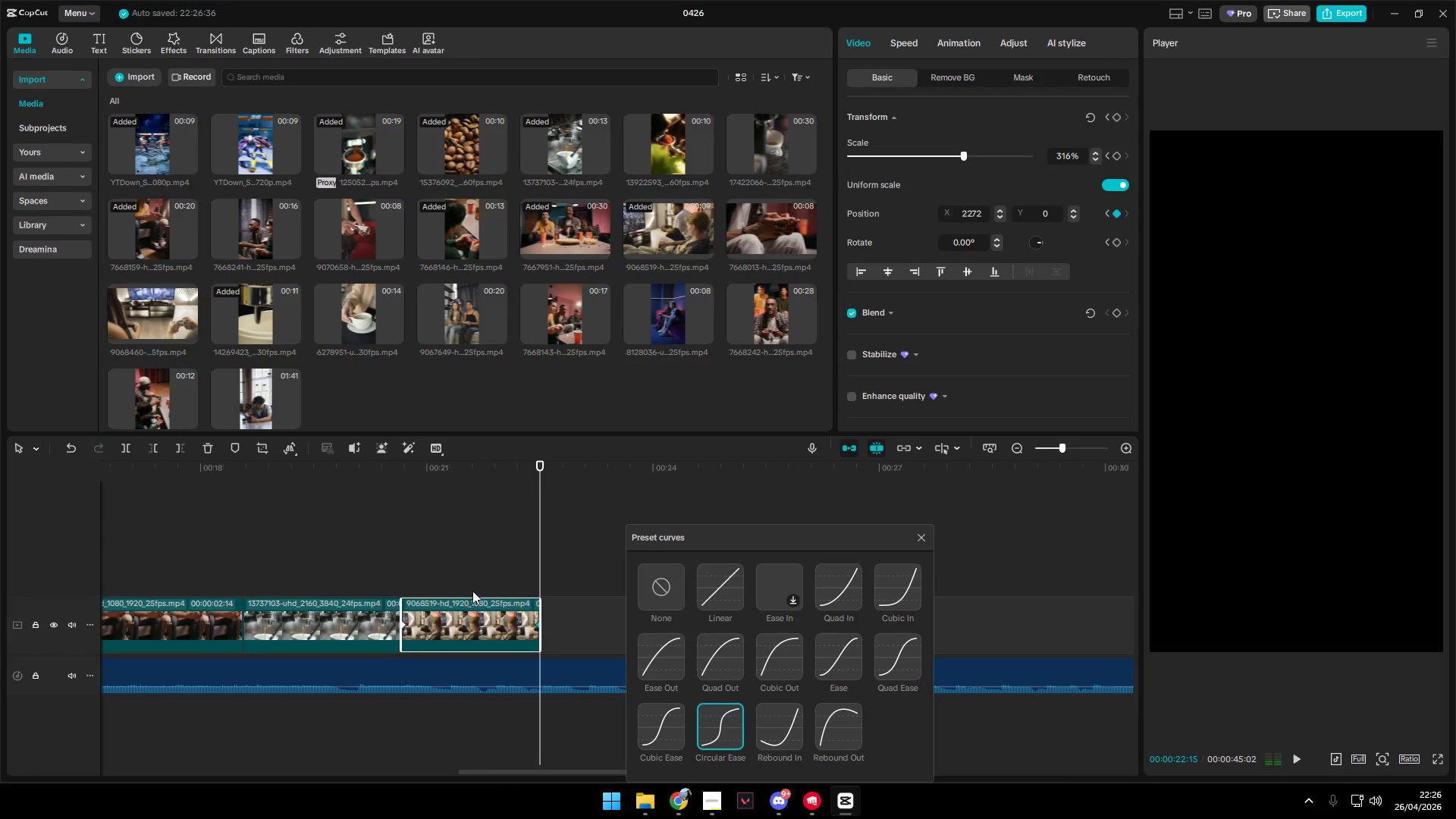 
left_click([924, 538])
 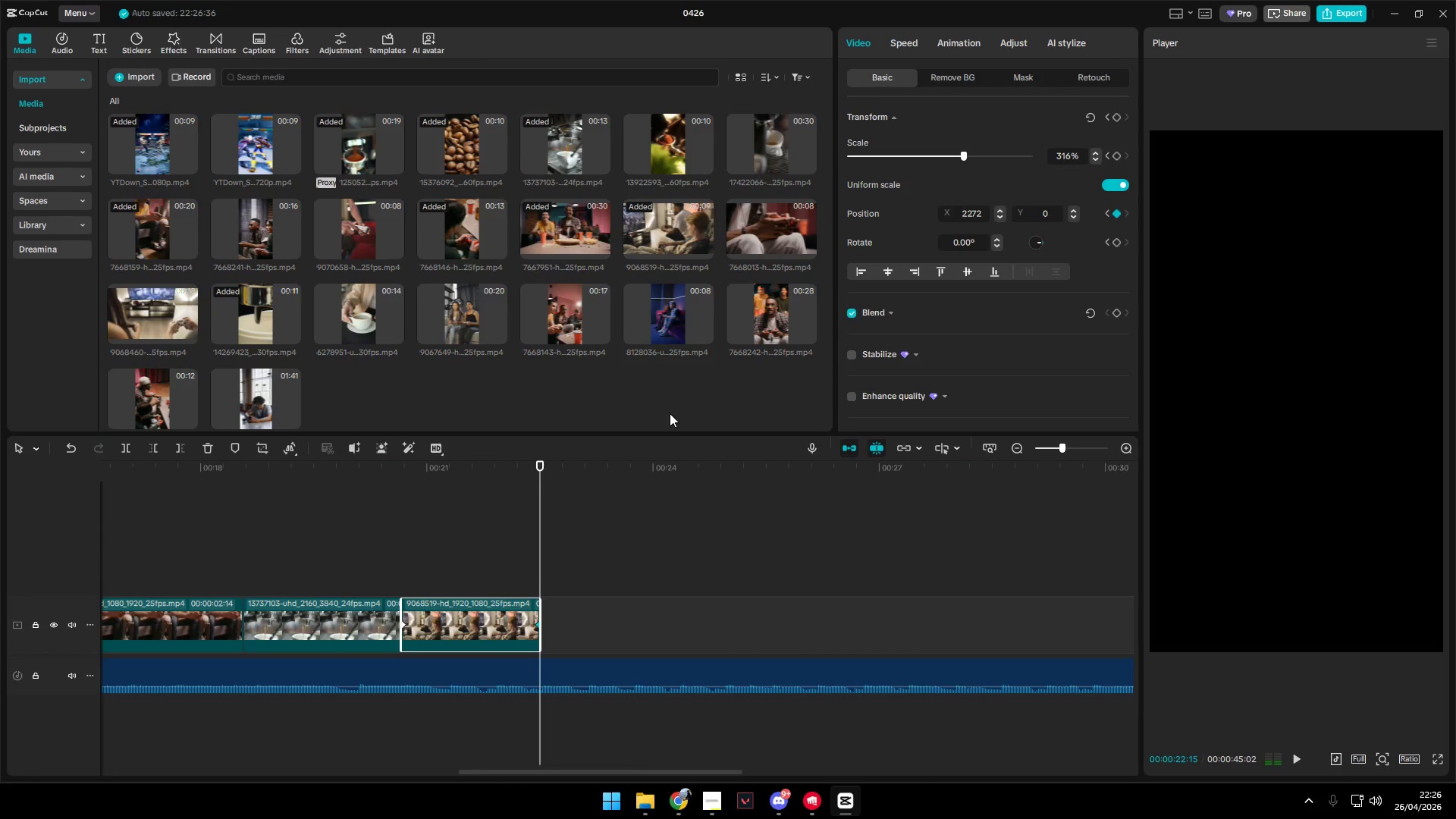 
left_click([673, 322])
 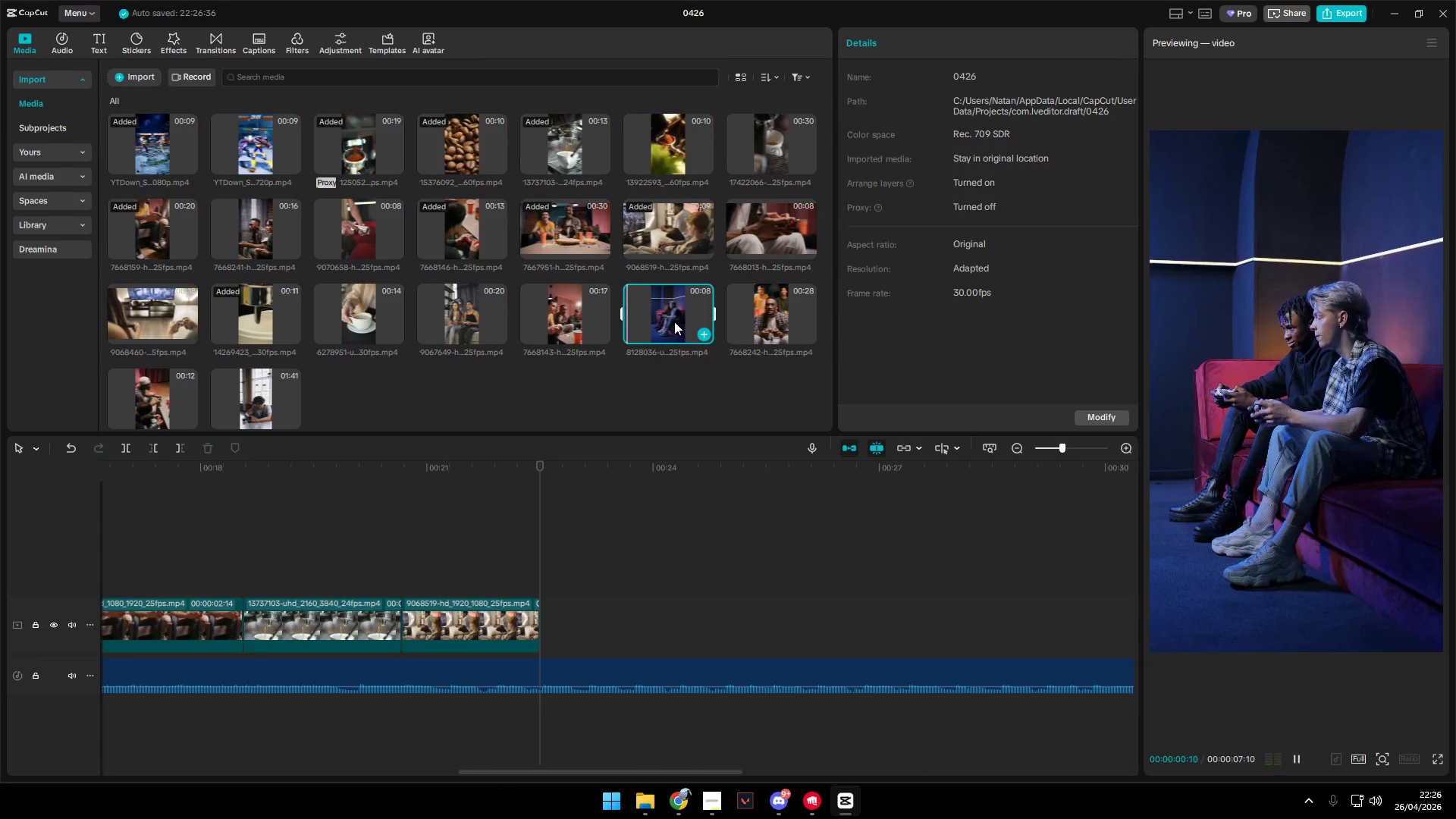 
left_click_drag(start_coordinate=[676, 314], to_coordinate=[612, 627])
 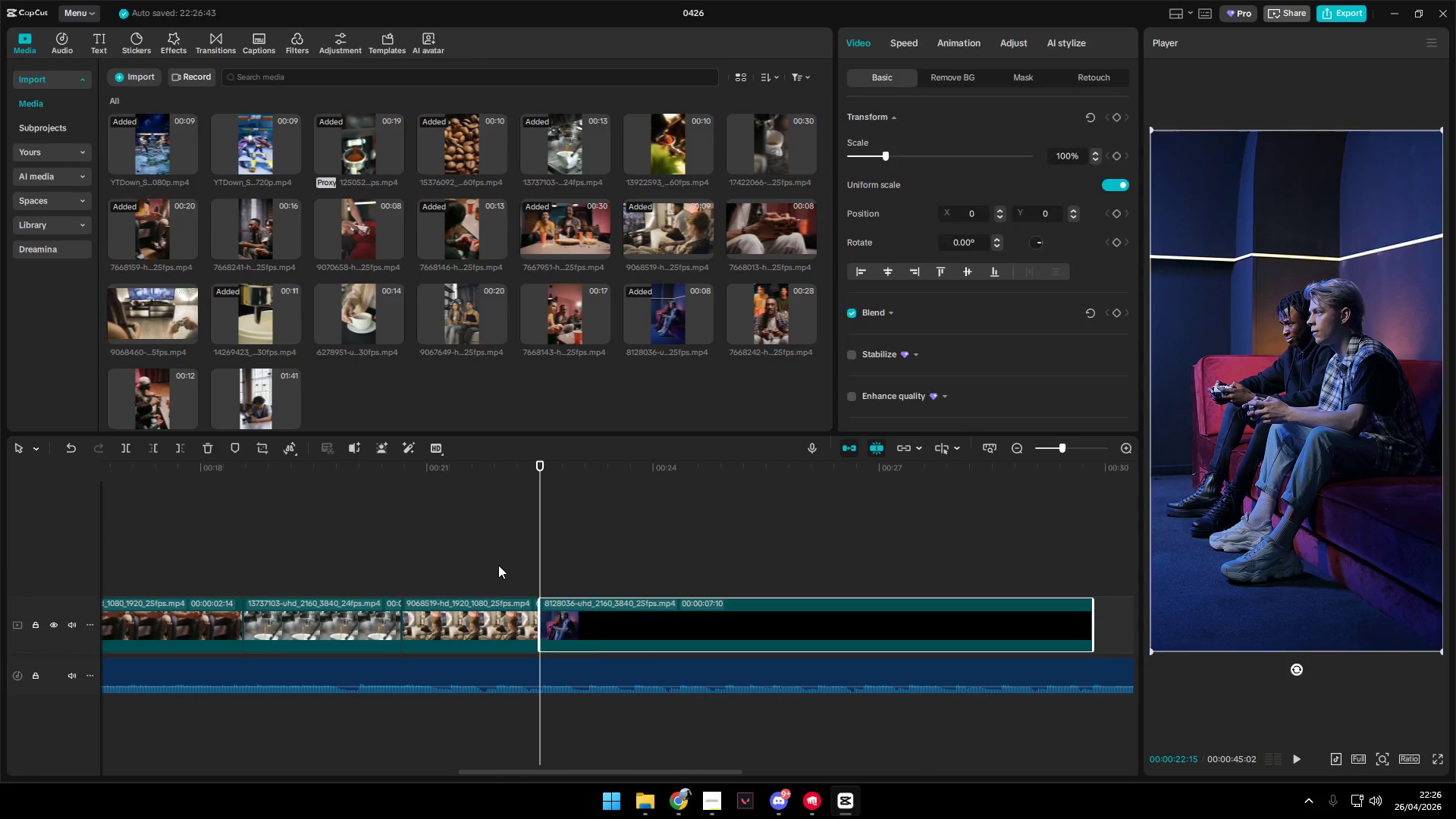 
key(Space)
 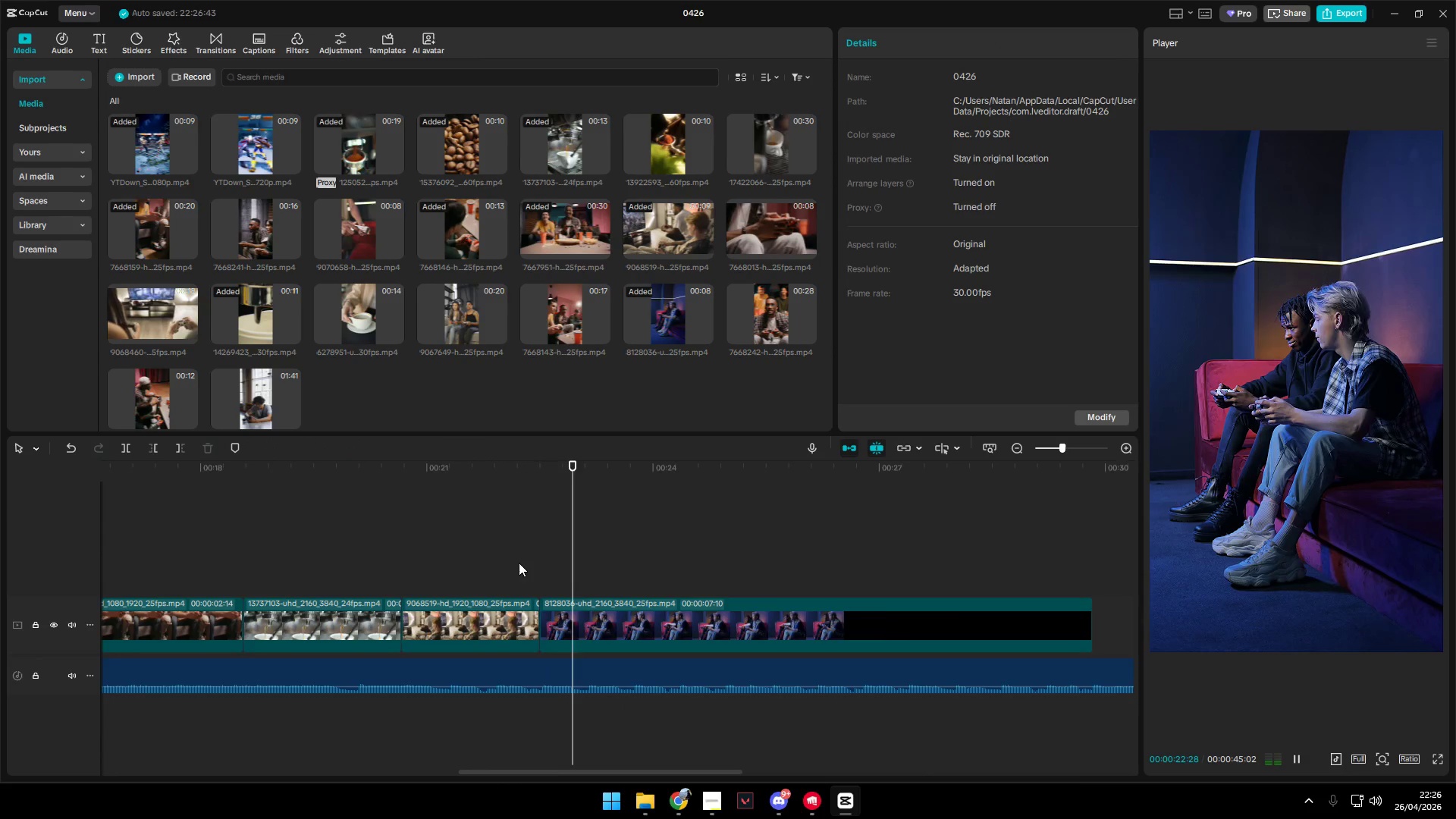 
key(Space)
 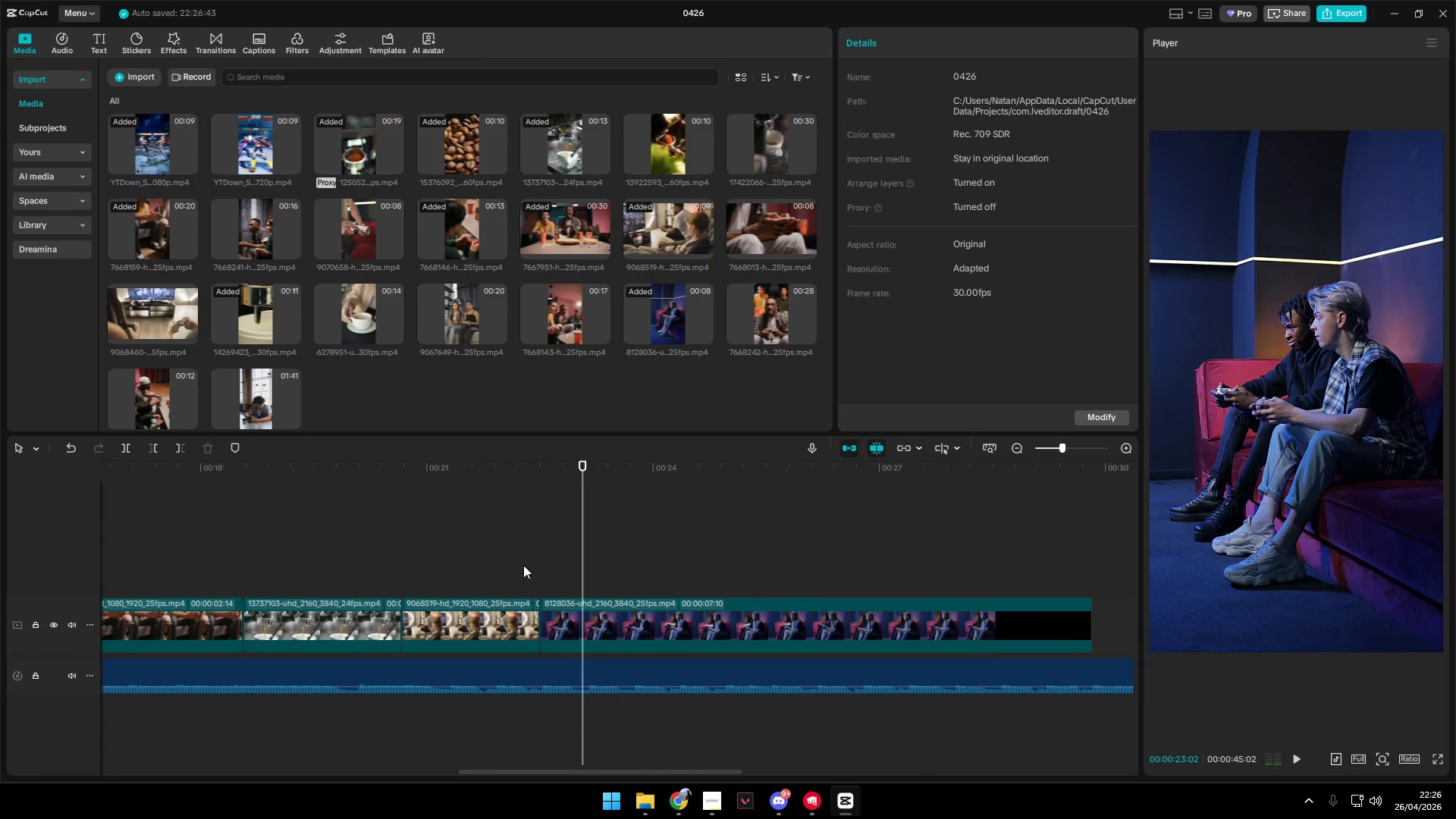 
double_click([523, 565])
 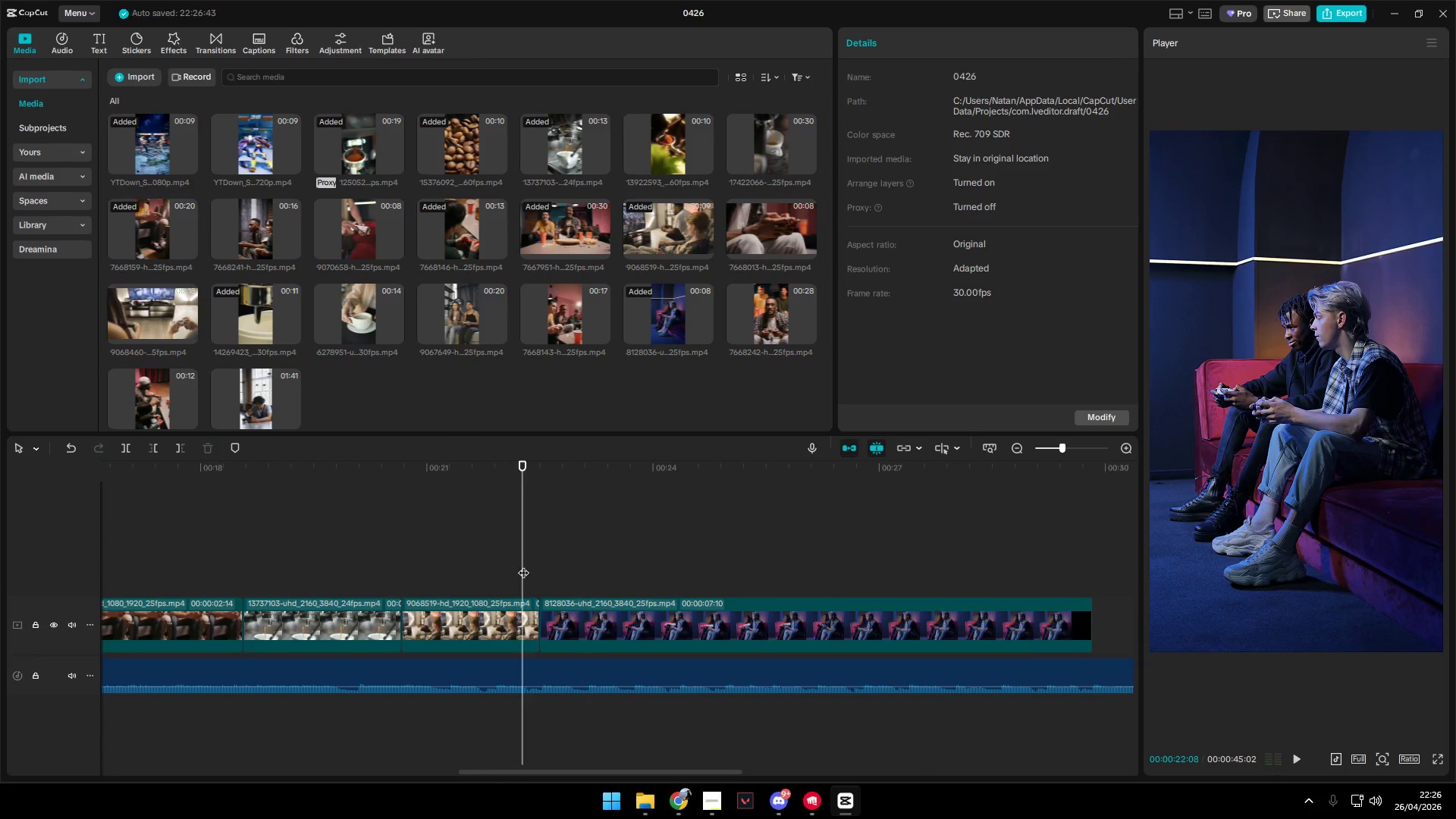 
key(Space)
 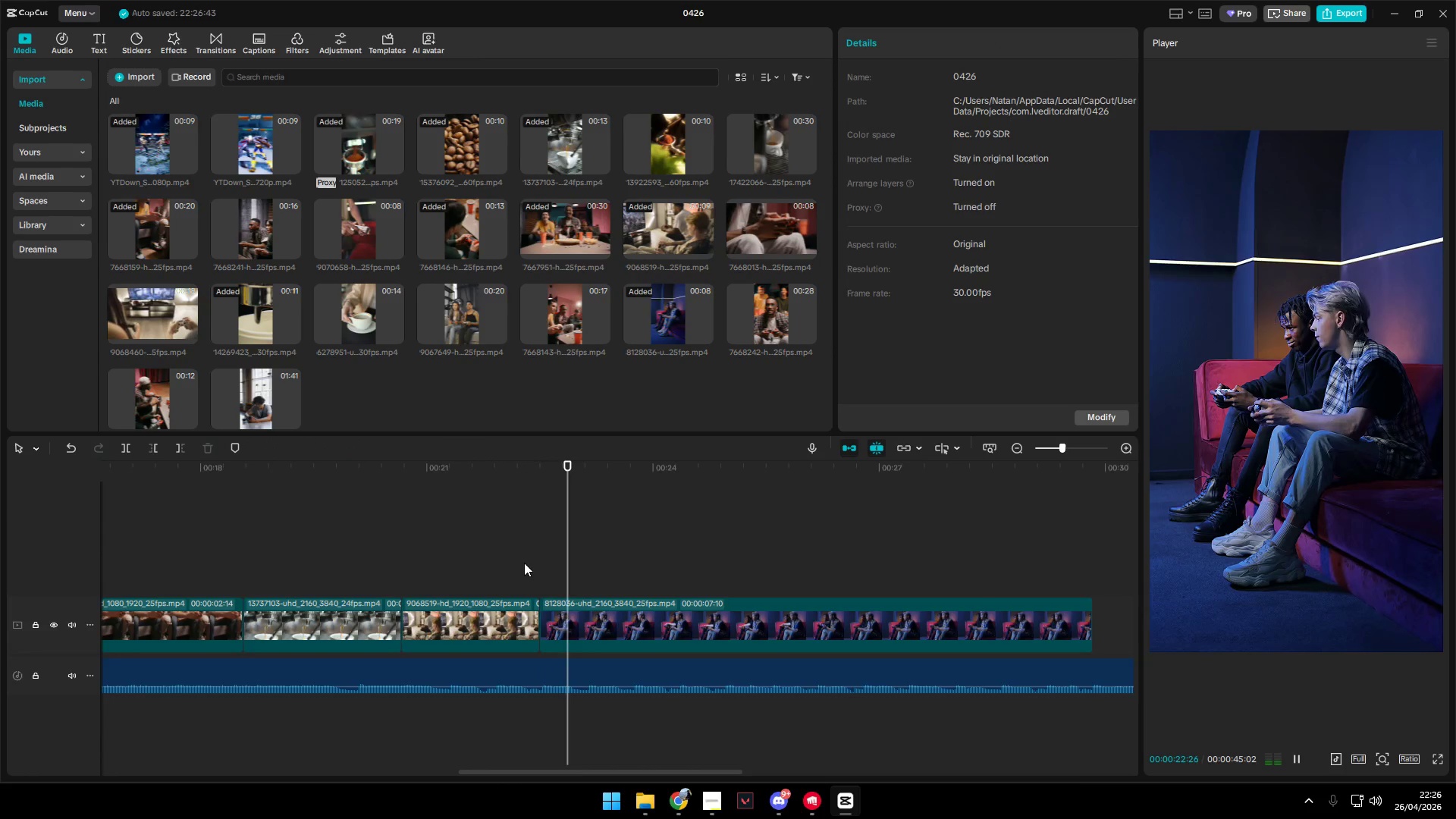 
key(Space)
 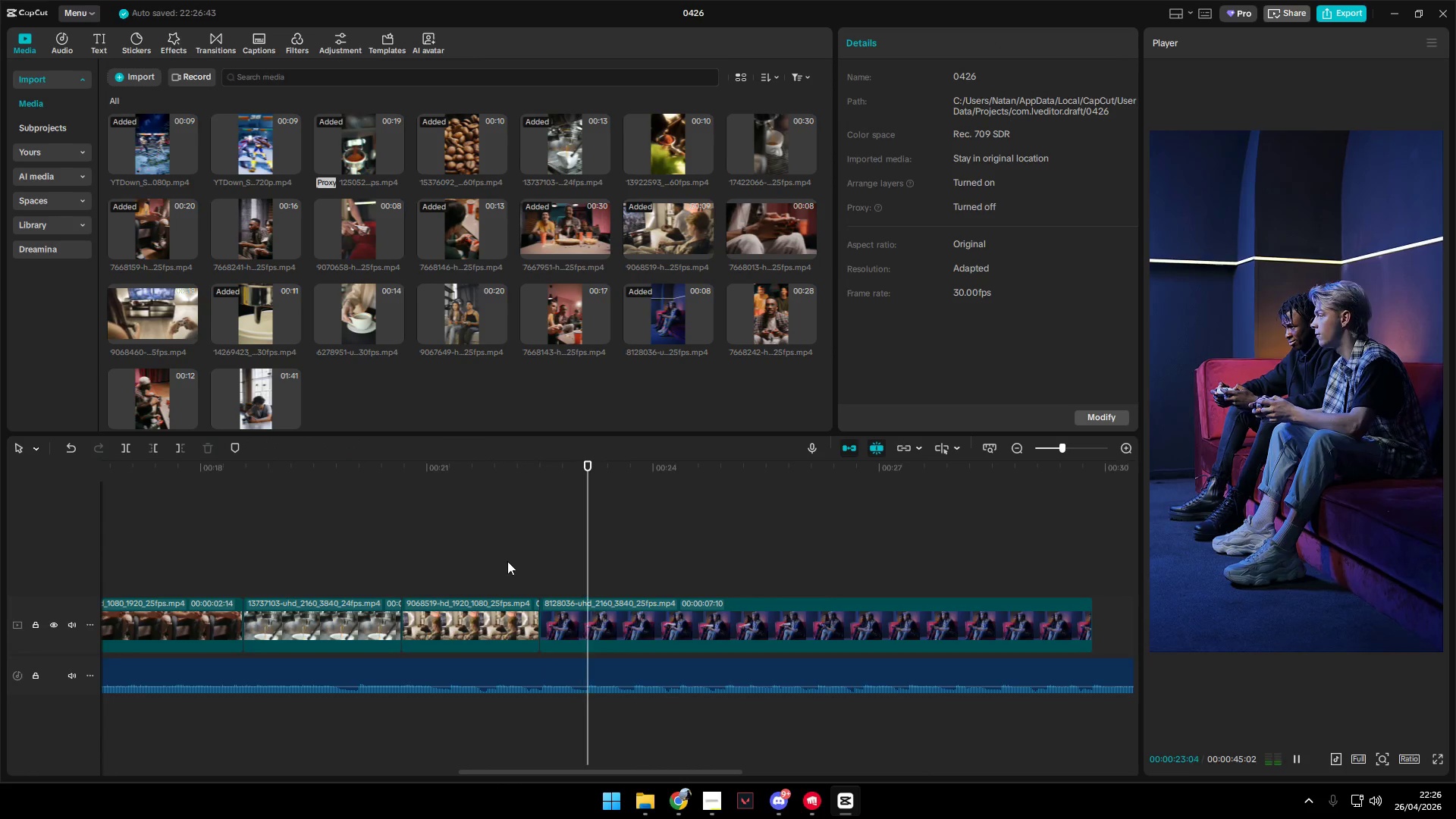 
left_click([506, 561])
 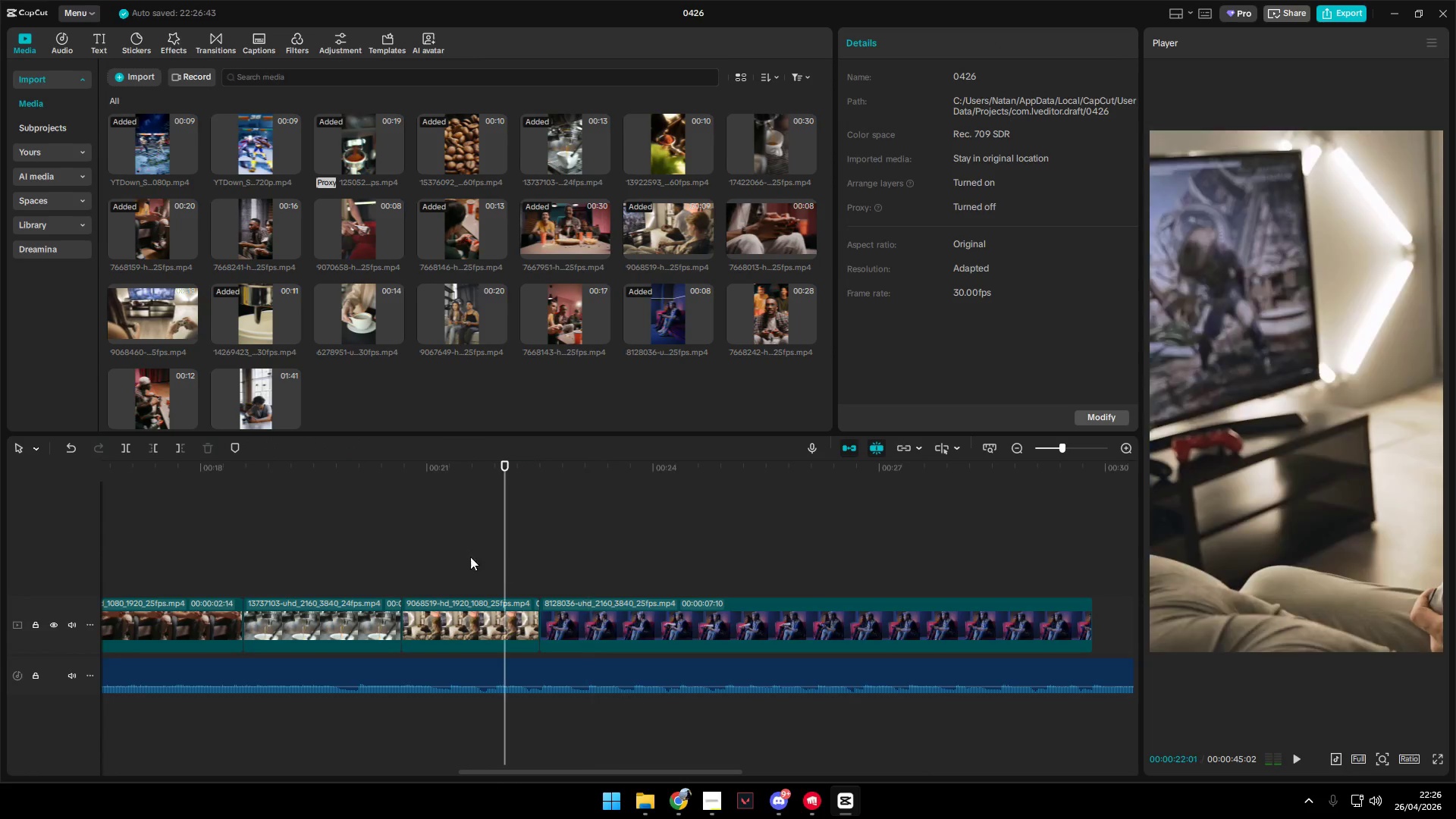 
double_click([420, 553])
 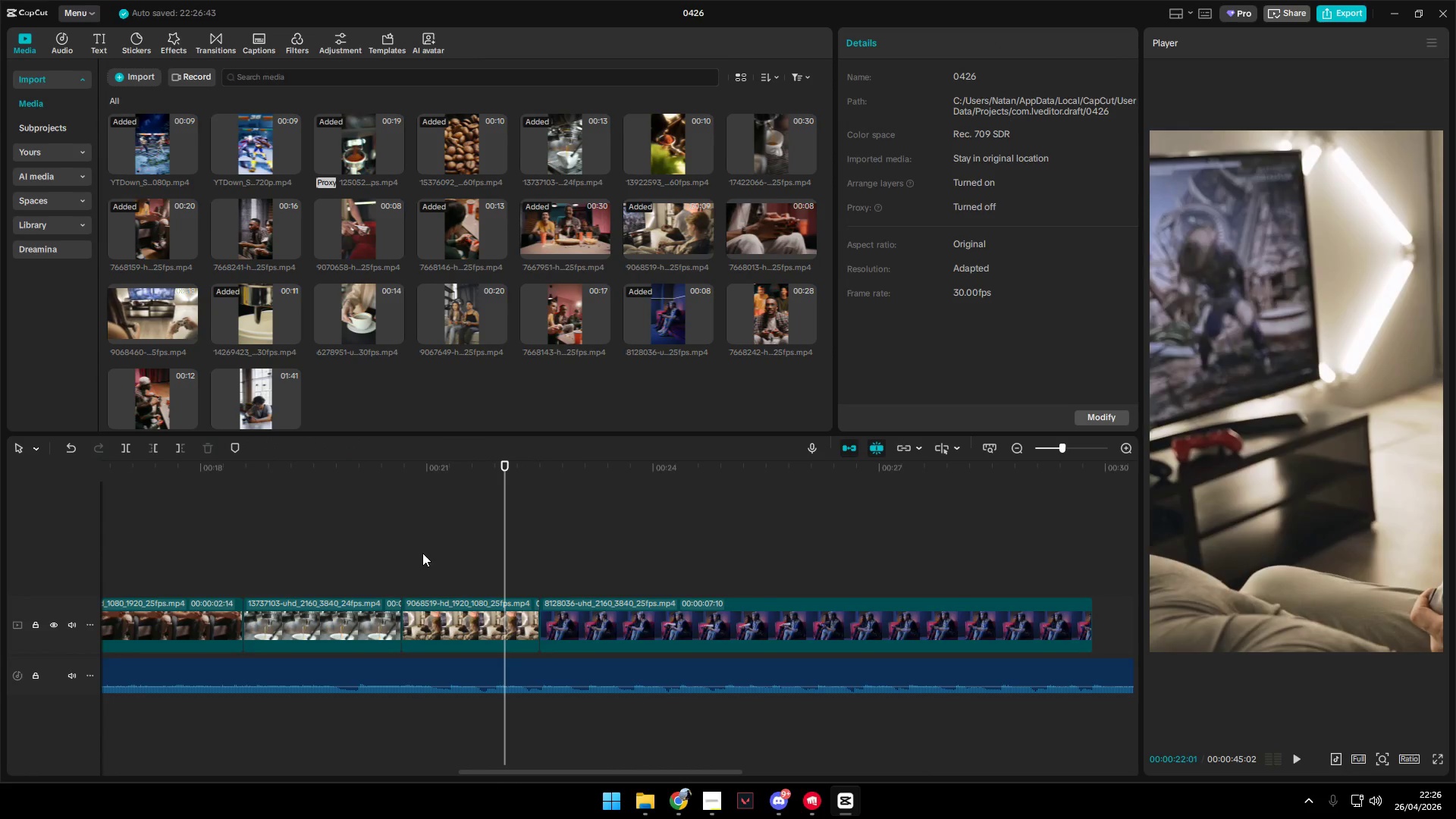 
key(Space)
 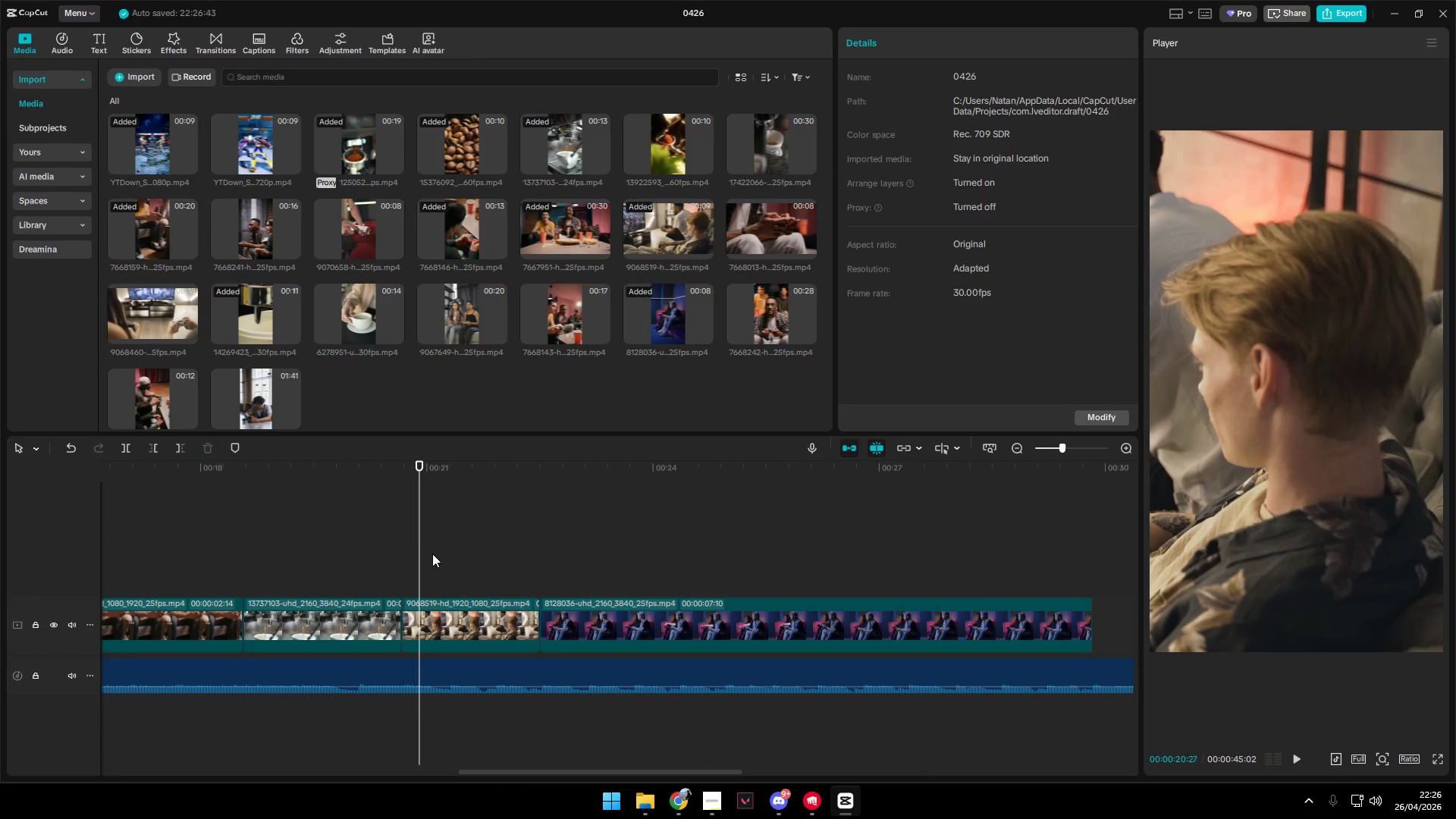 
key(Space)
 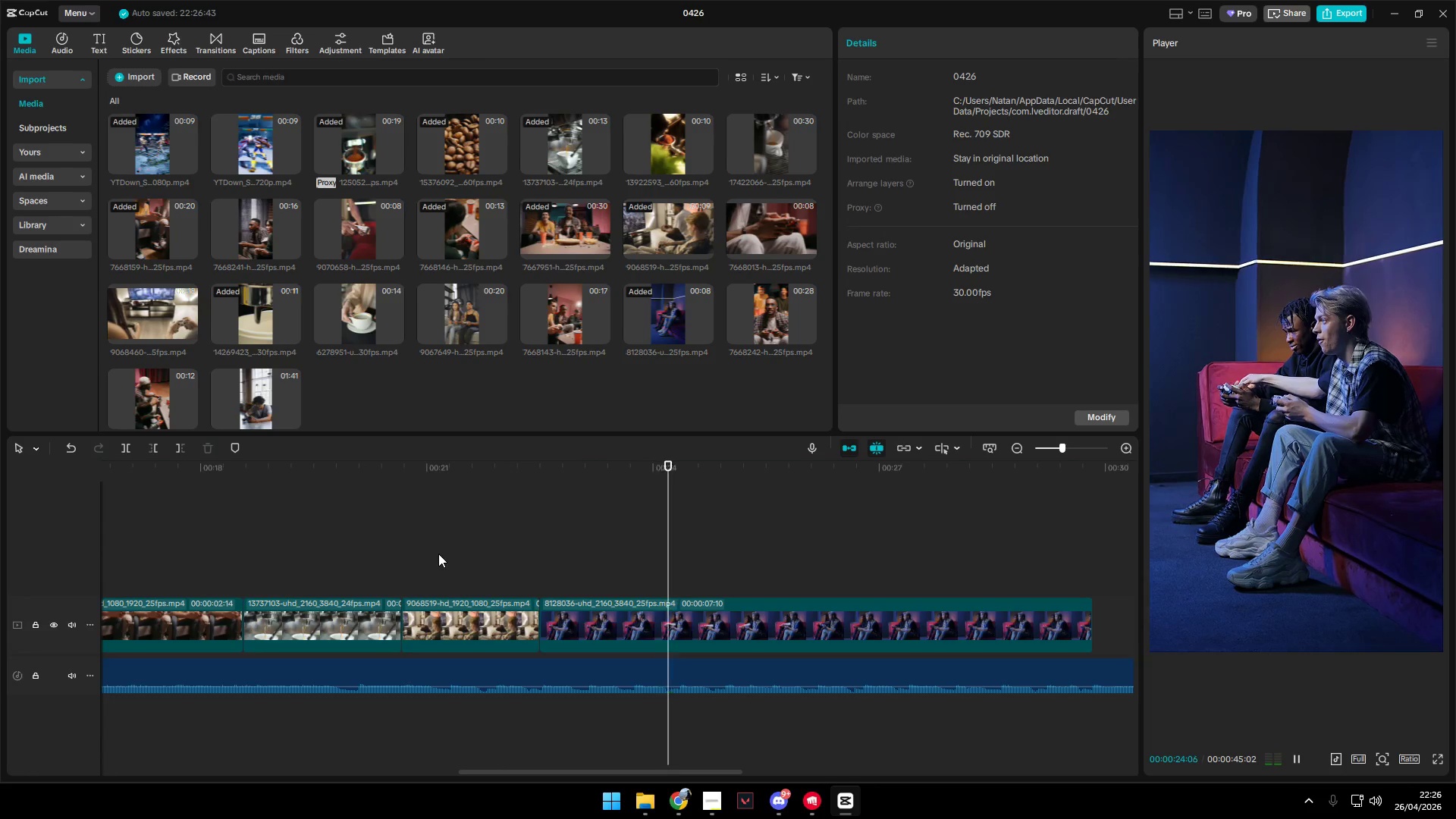 
key(Space)
 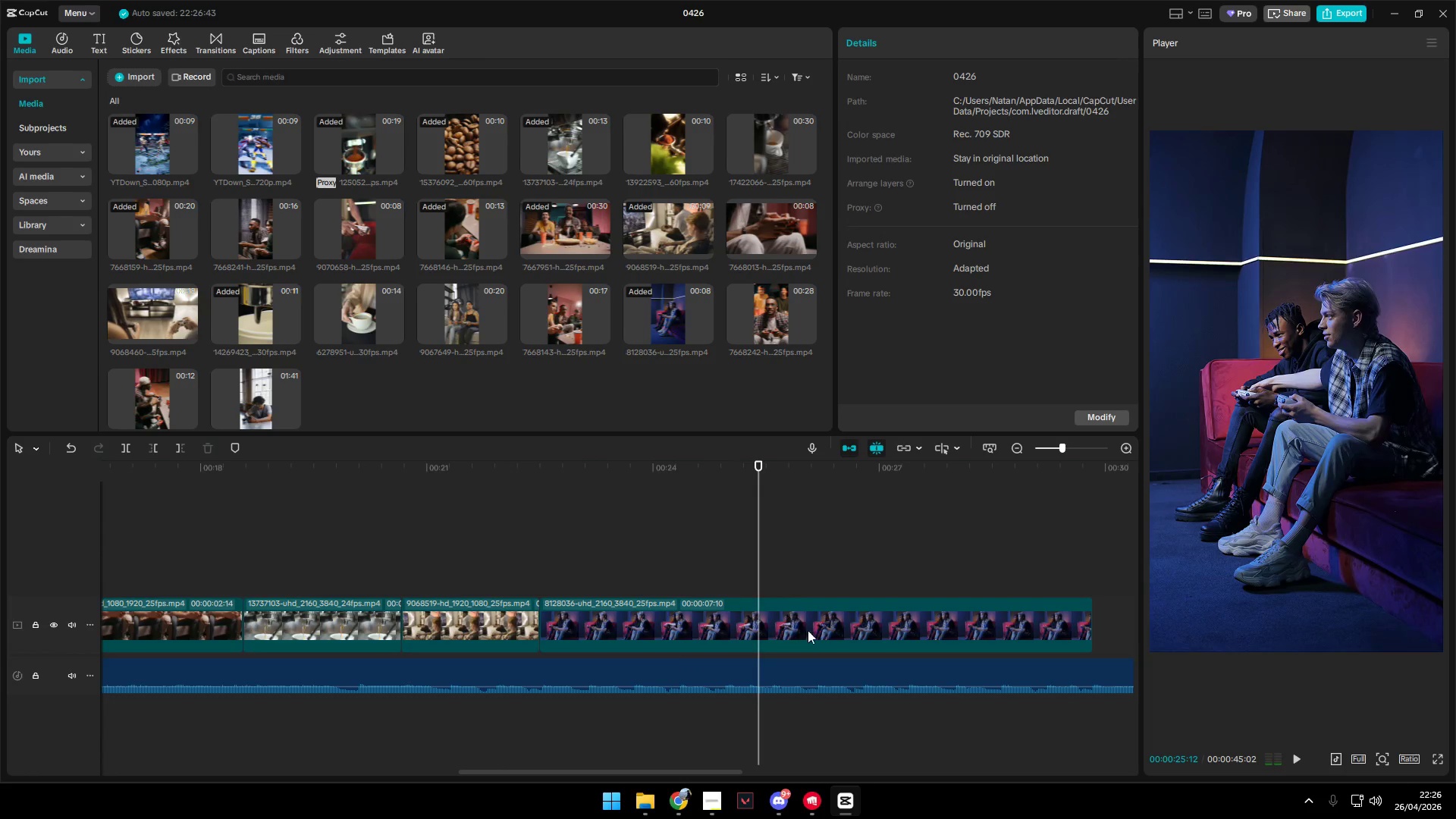 
key(Space)
 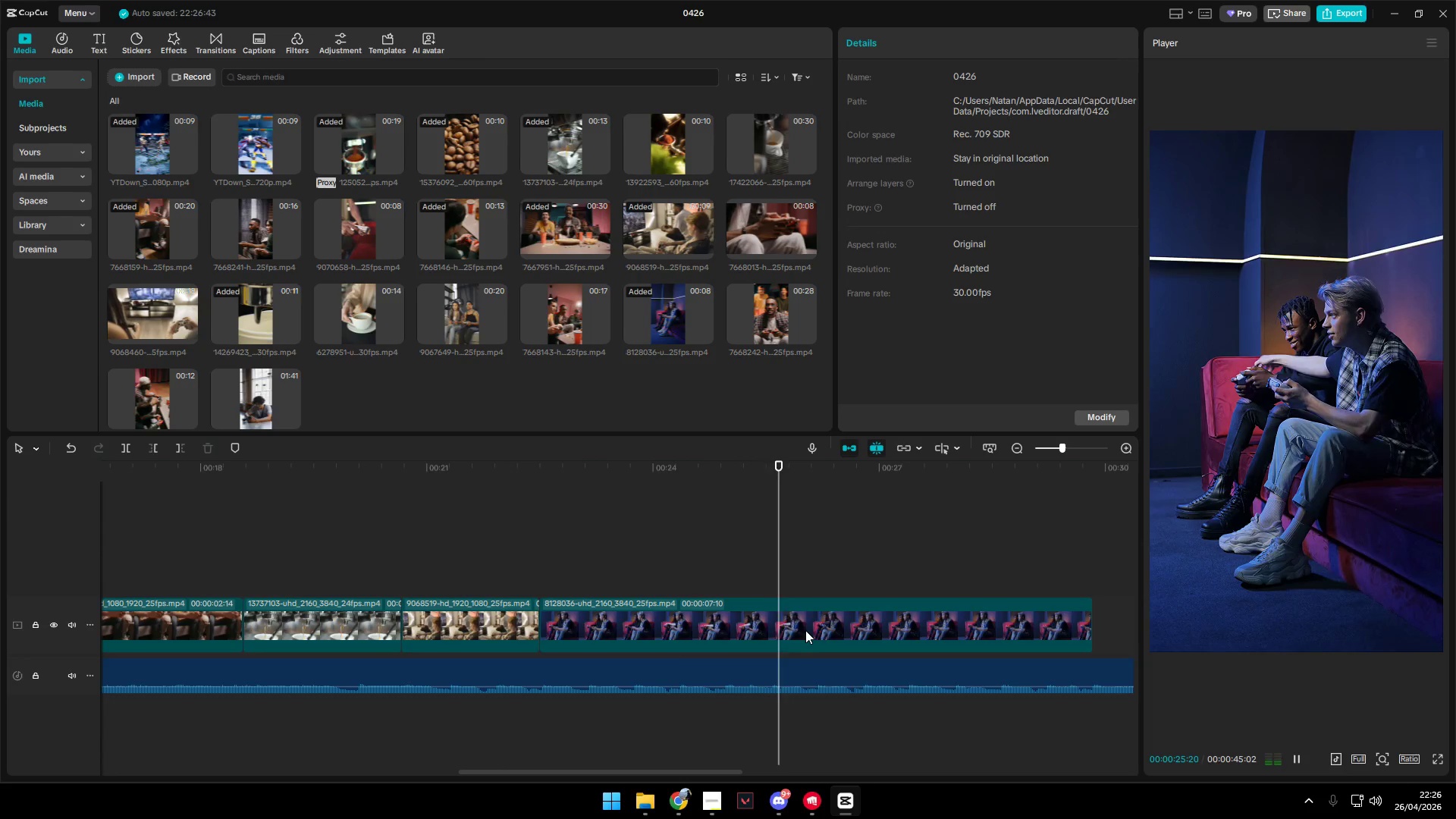 
key(Space)
 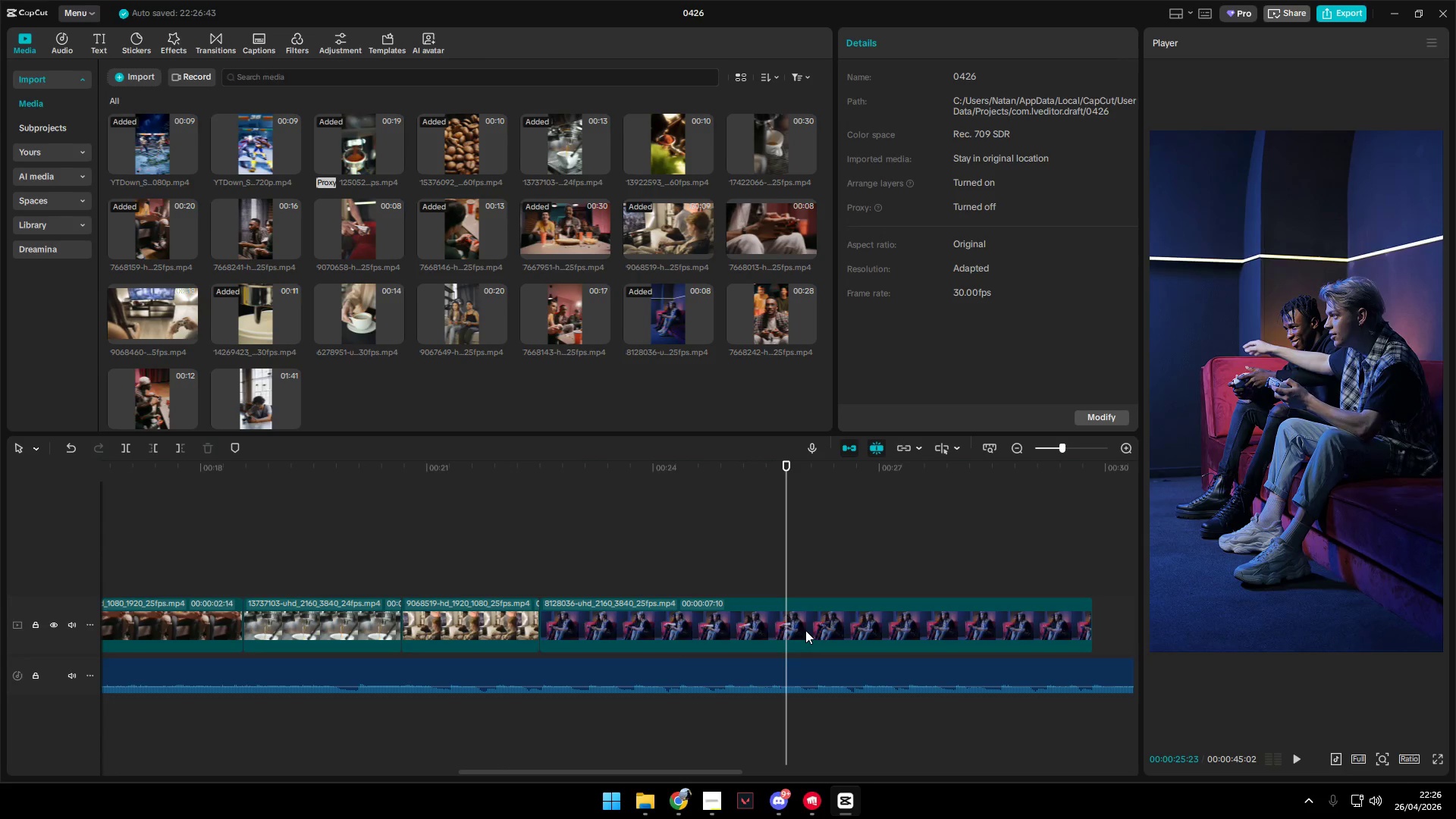 
left_click([805, 630])
 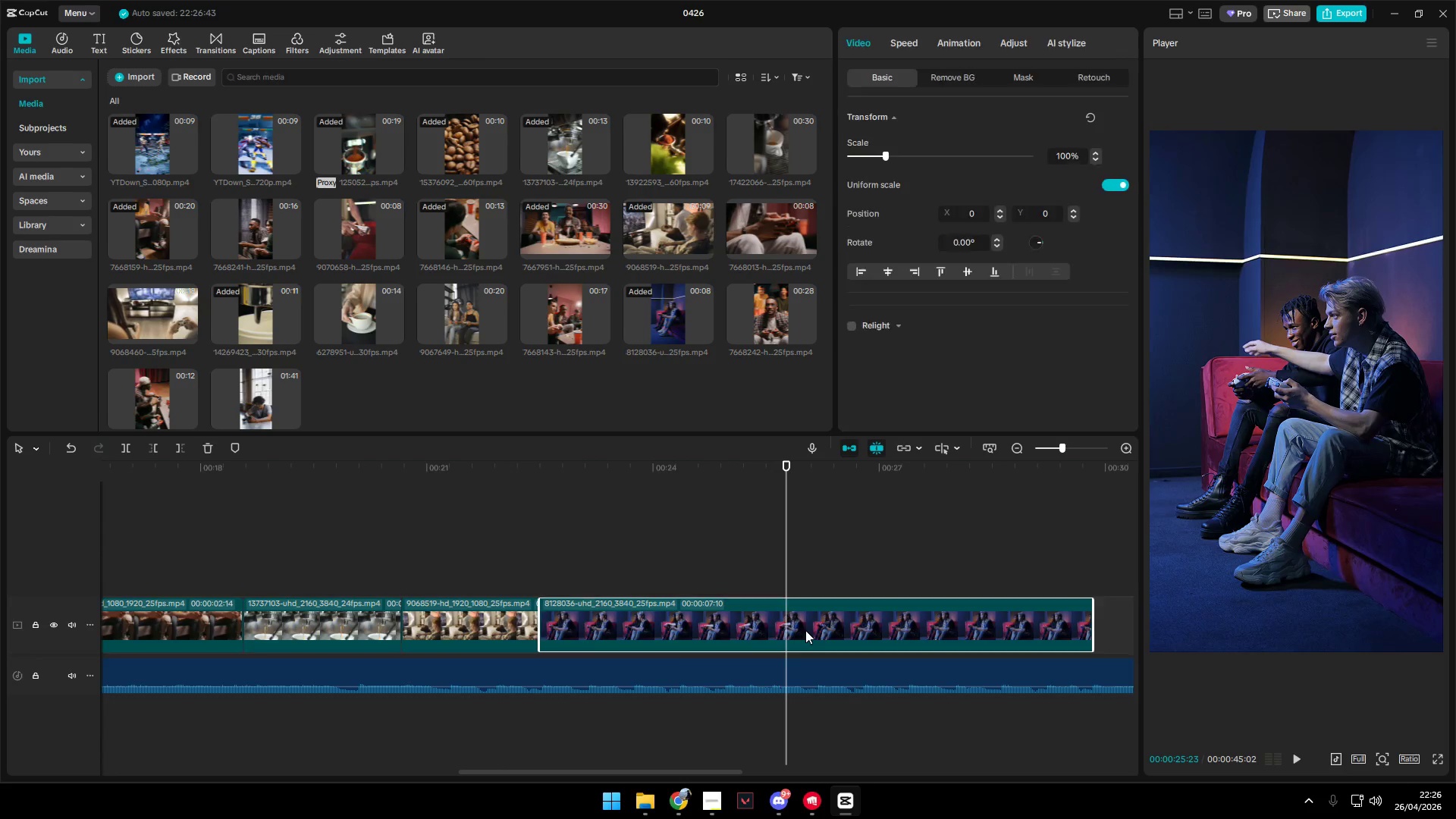 
key(Space)
 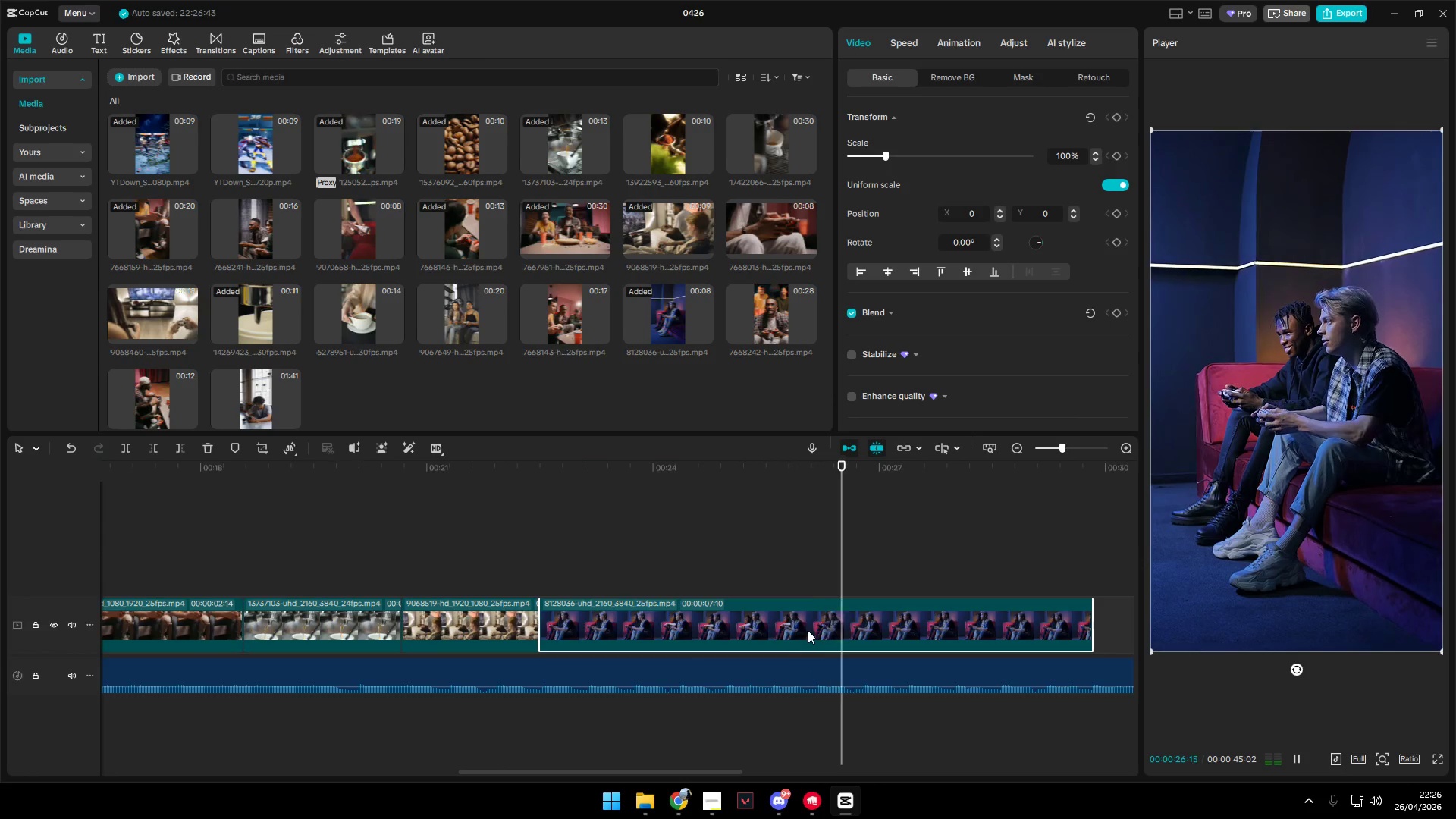 
hold_key(key=ControlLeft, duration=0.56)
 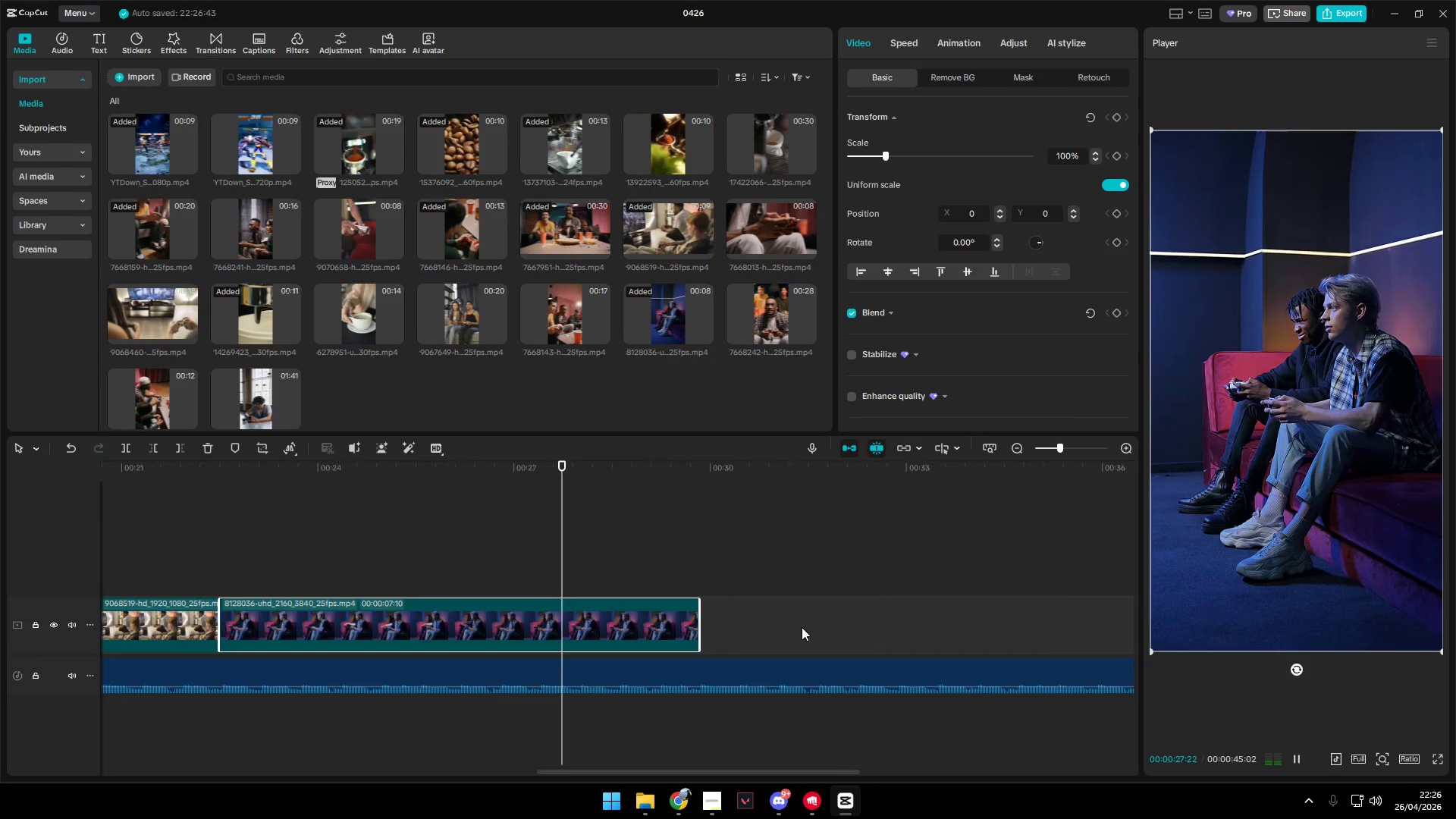 
hold_key(key=AltLeft, duration=1.5)
 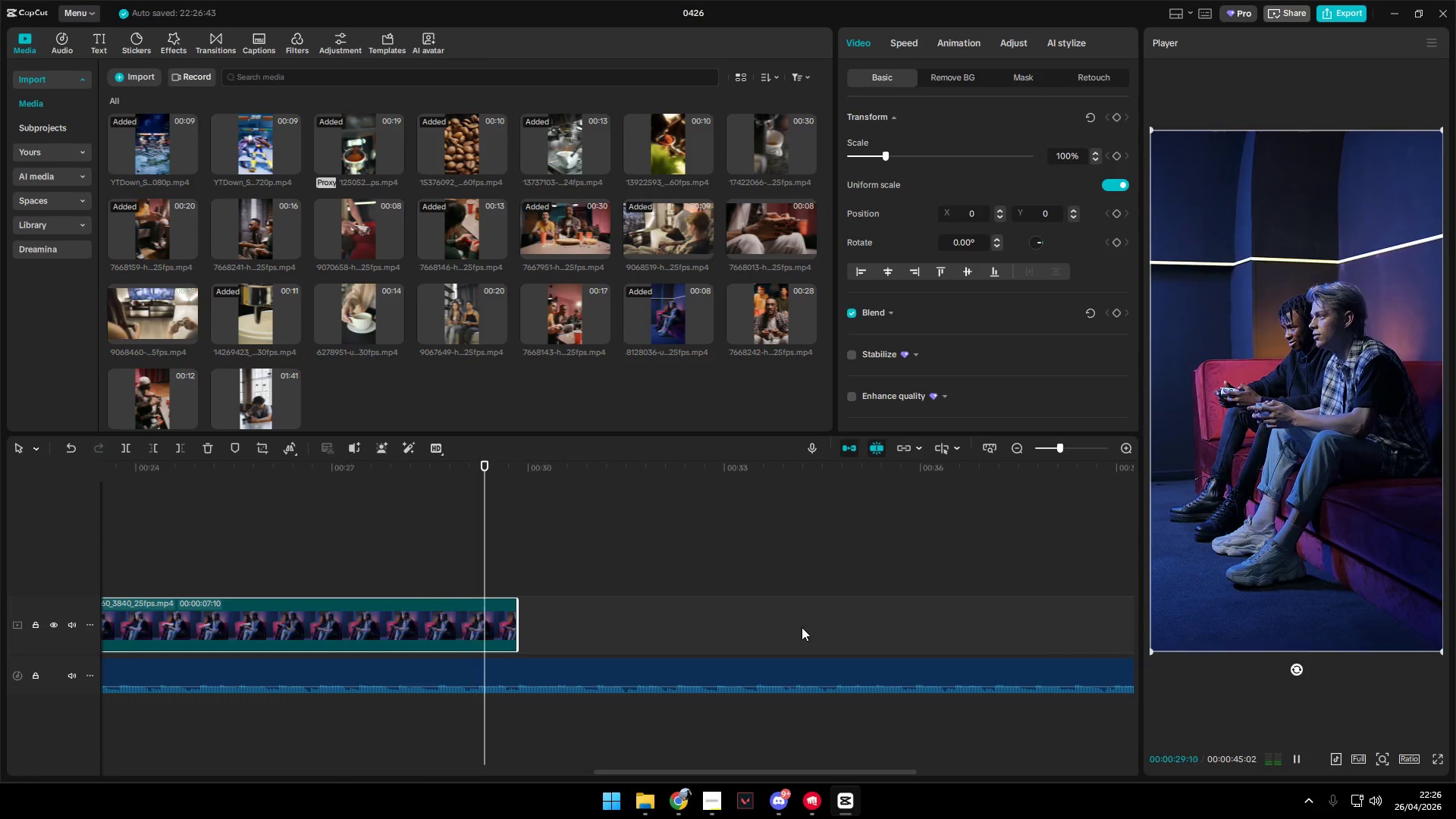 
scroll: coordinate [802, 627], scroll_direction: down, amount: 7.0
 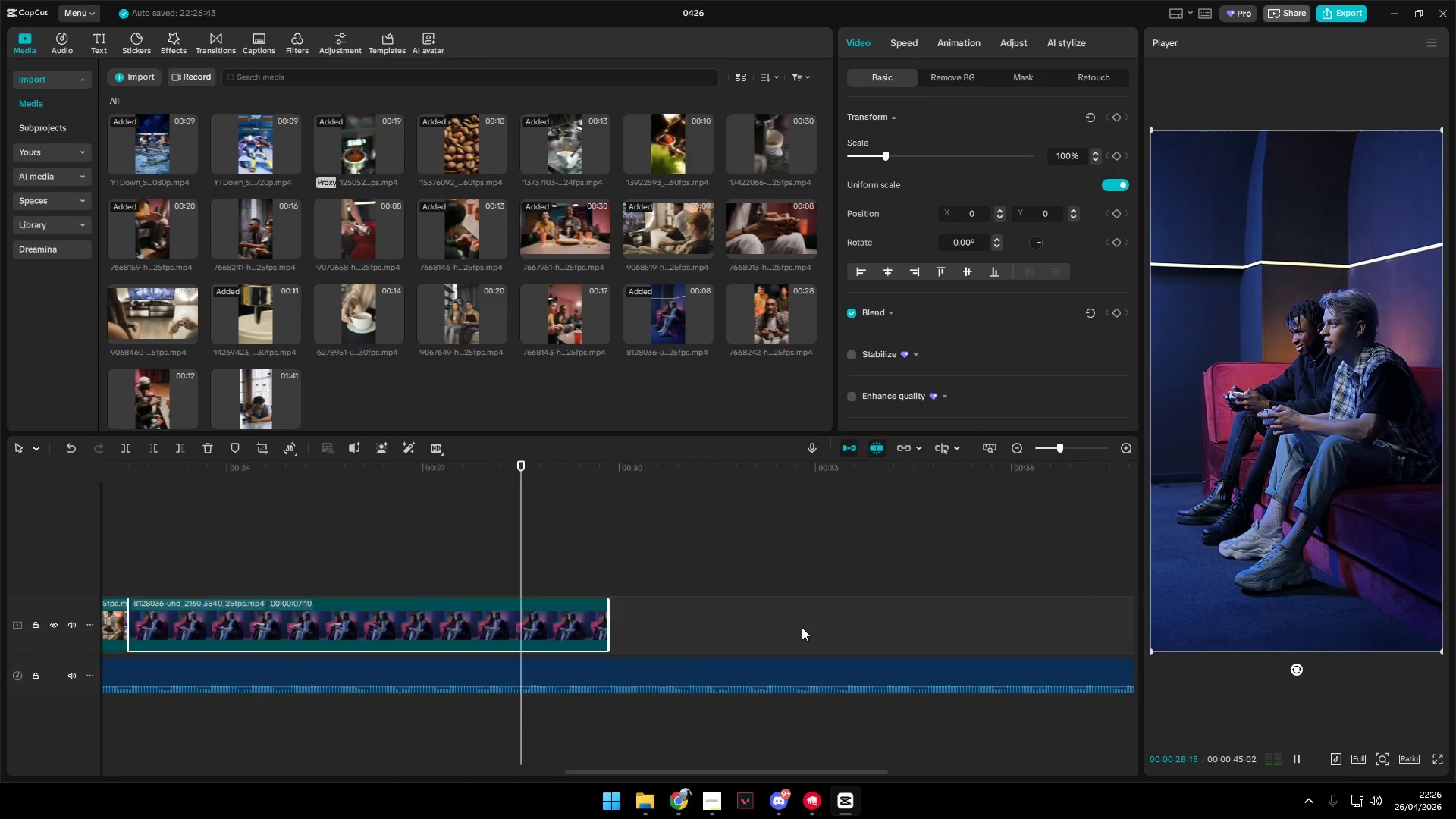 
key(Alt+AltLeft)
 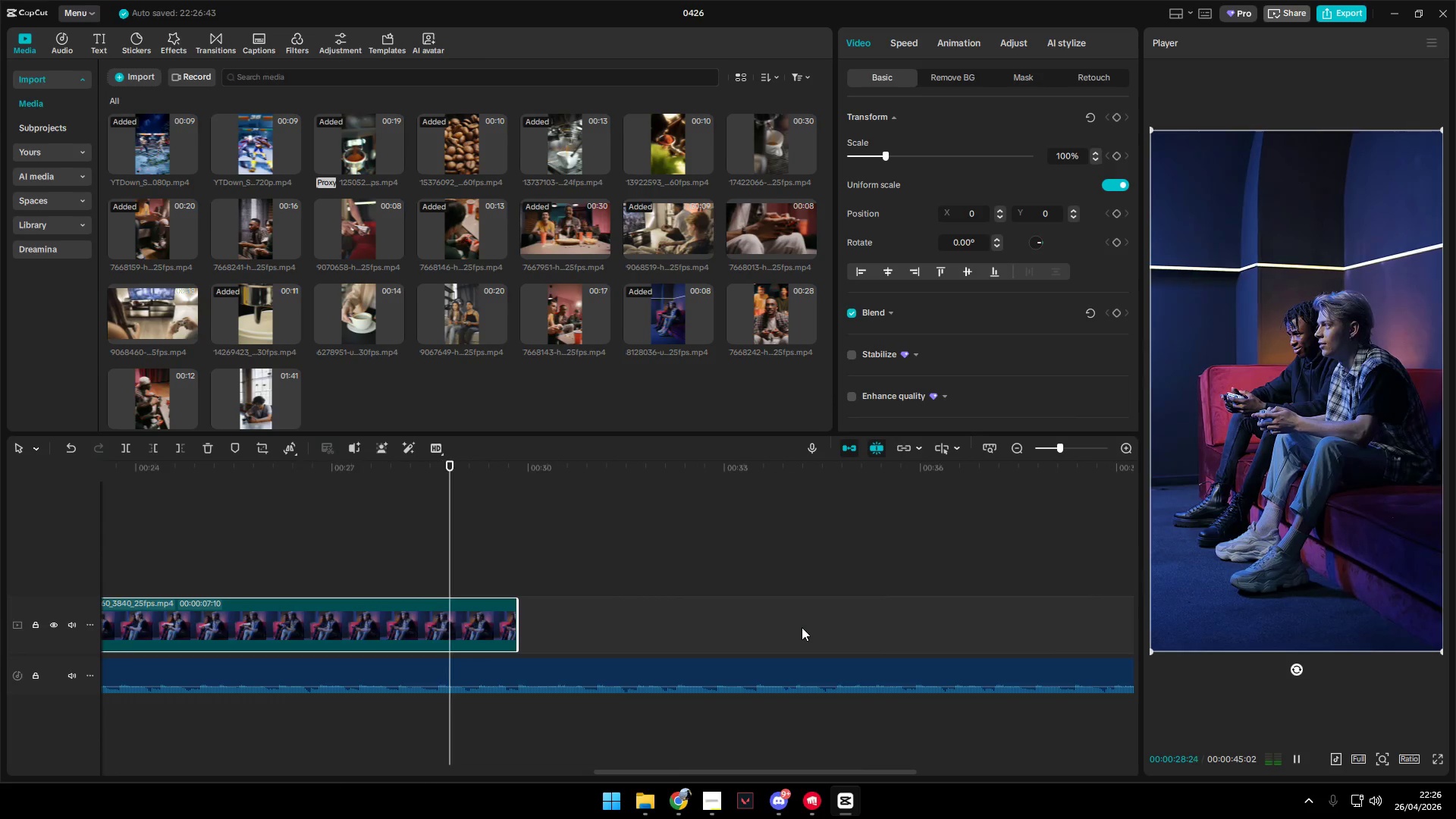 
key(Alt+AltLeft)
 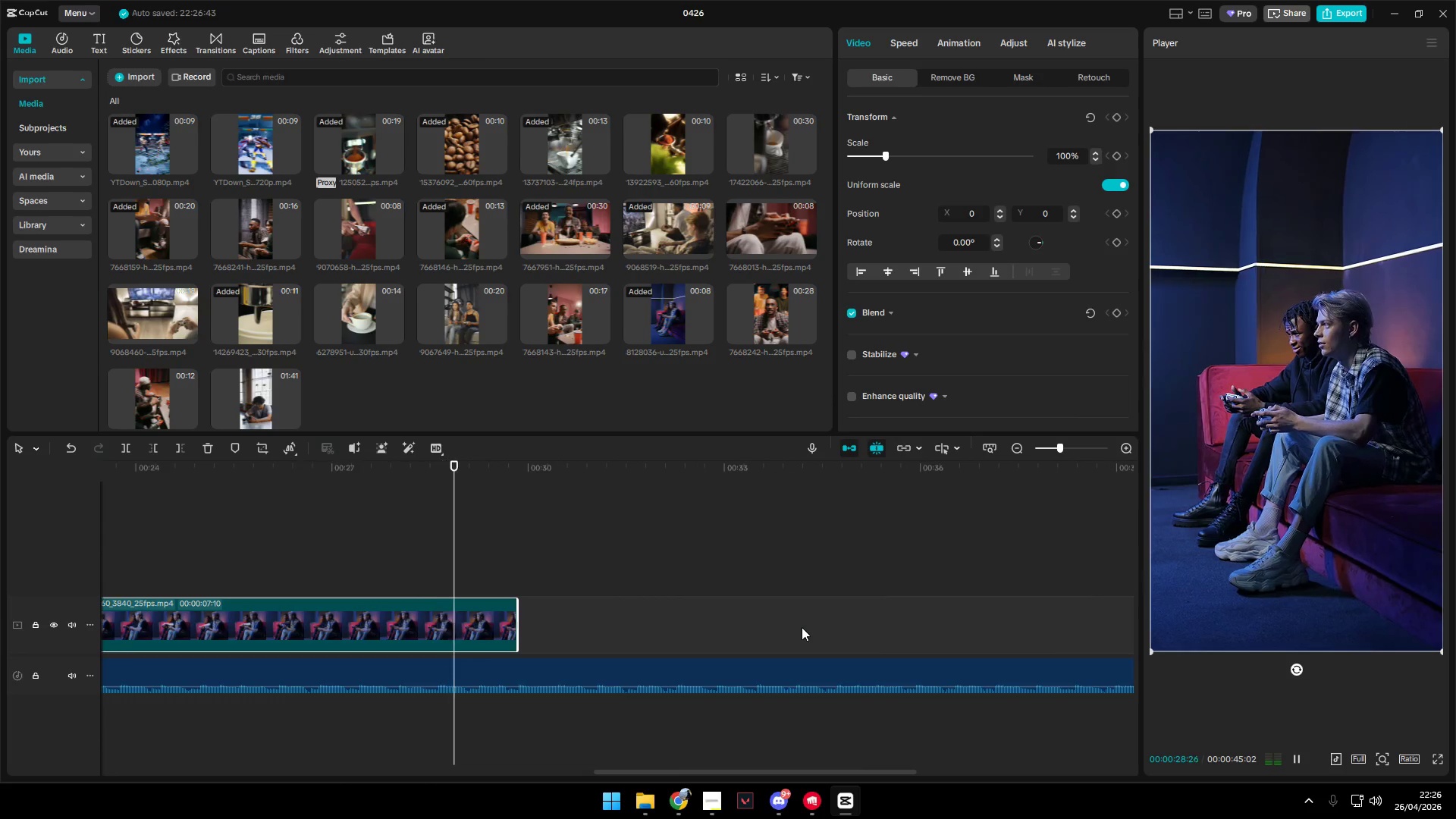 
key(Alt+AltLeft)
 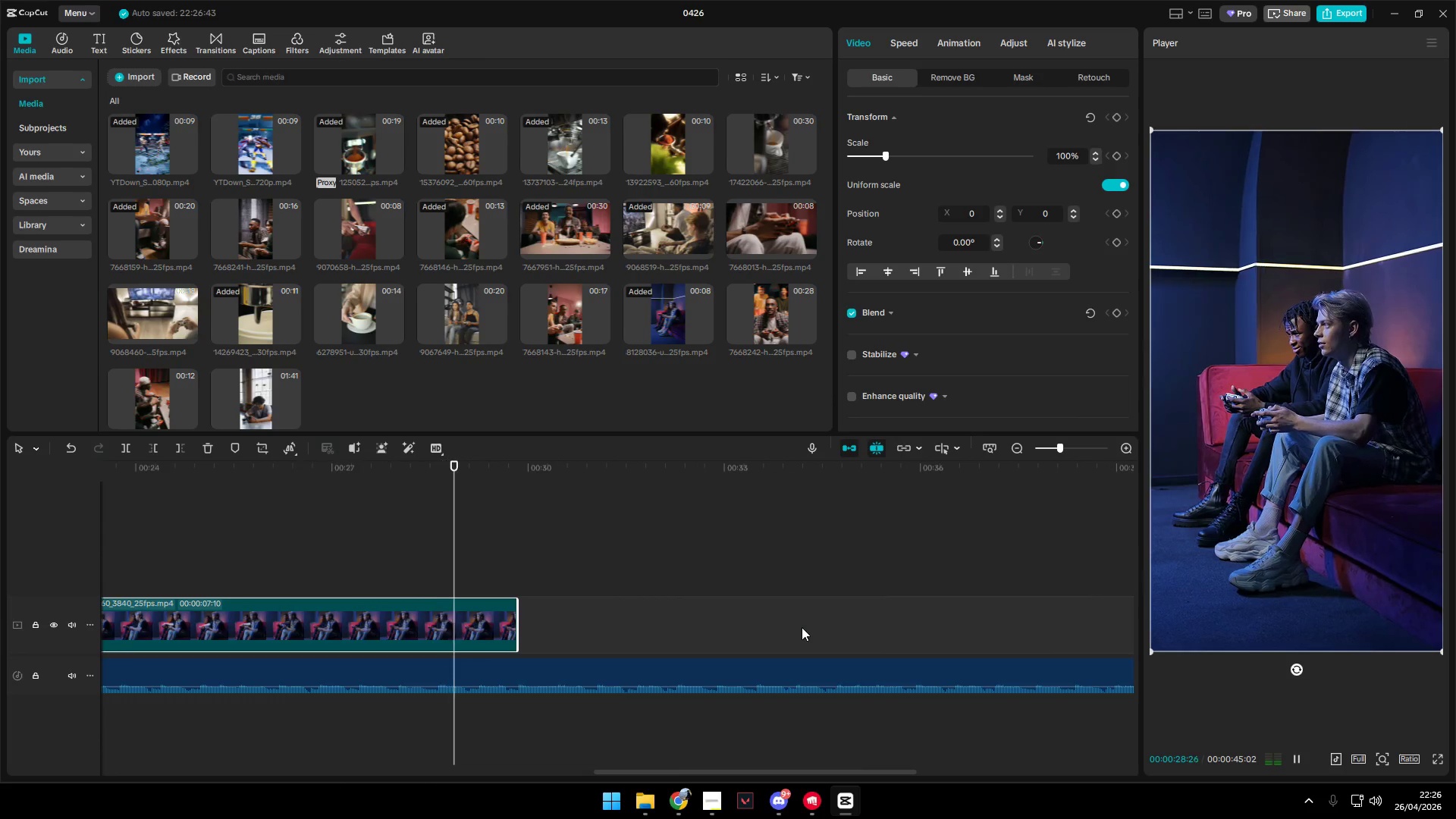 
key(Alt+AltLeft)
 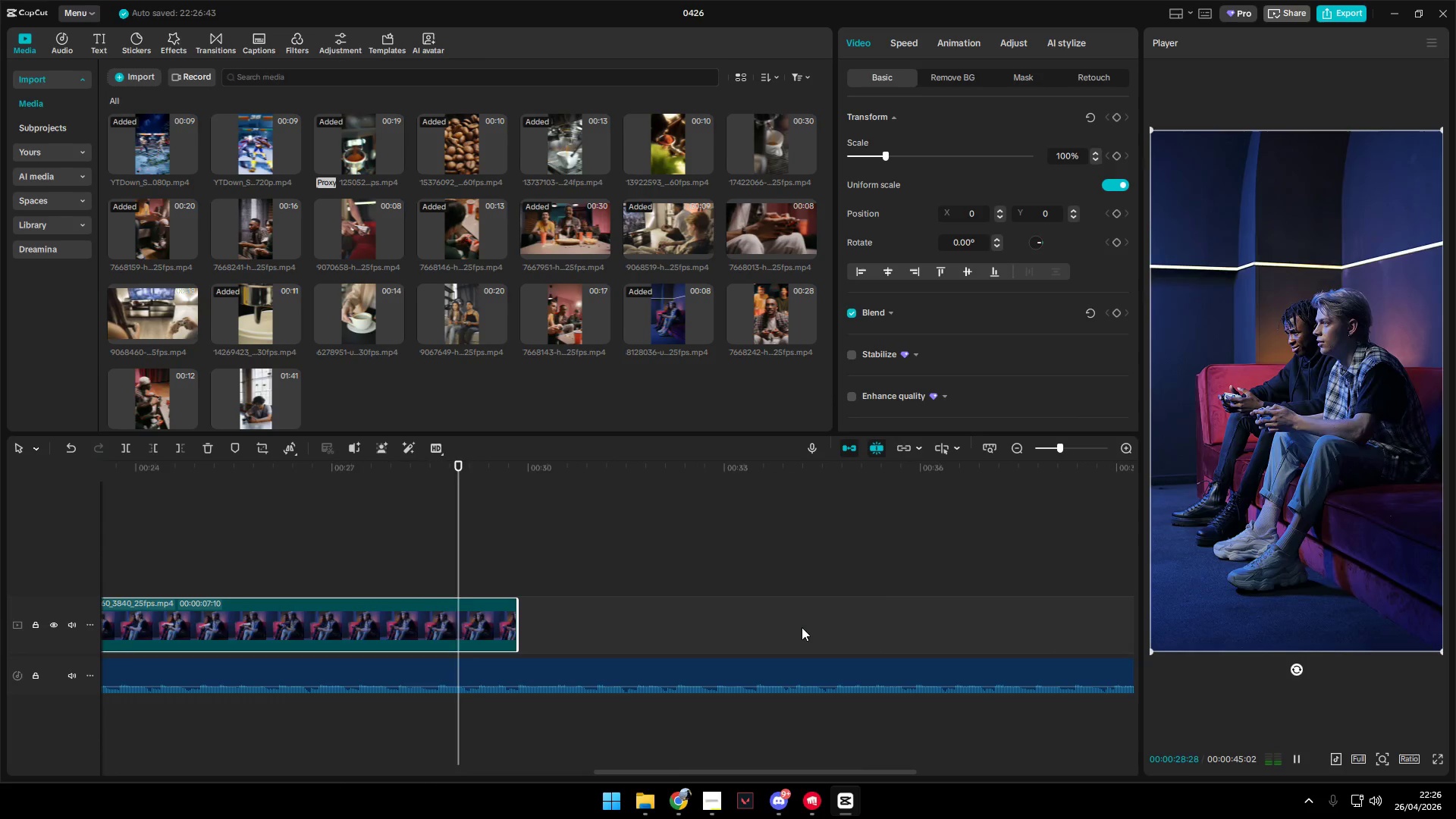 
key(Alt+AltLeft)
 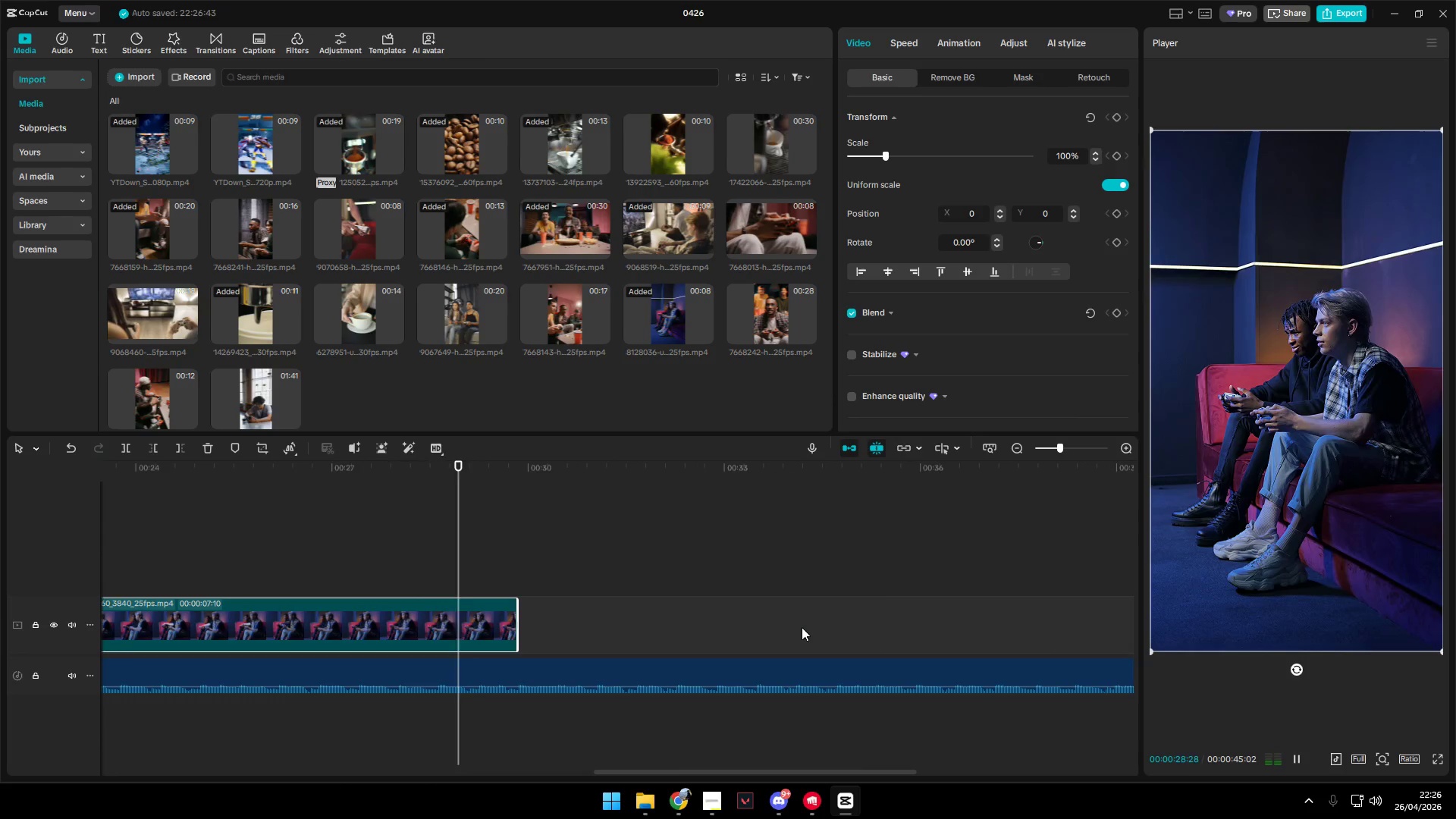 
key(Alt+AltLeft)
 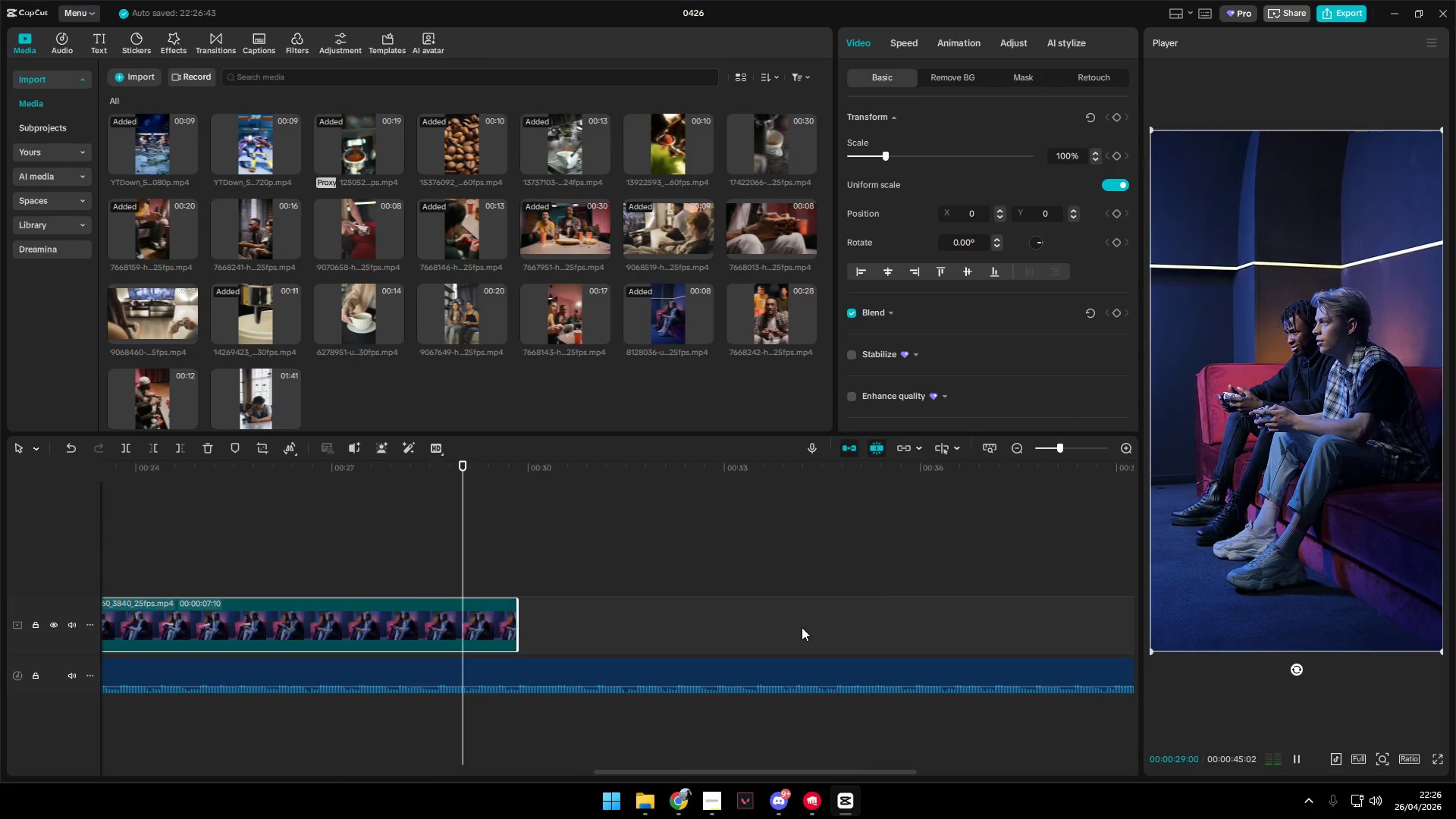 
key(Alt+AltLeft)
 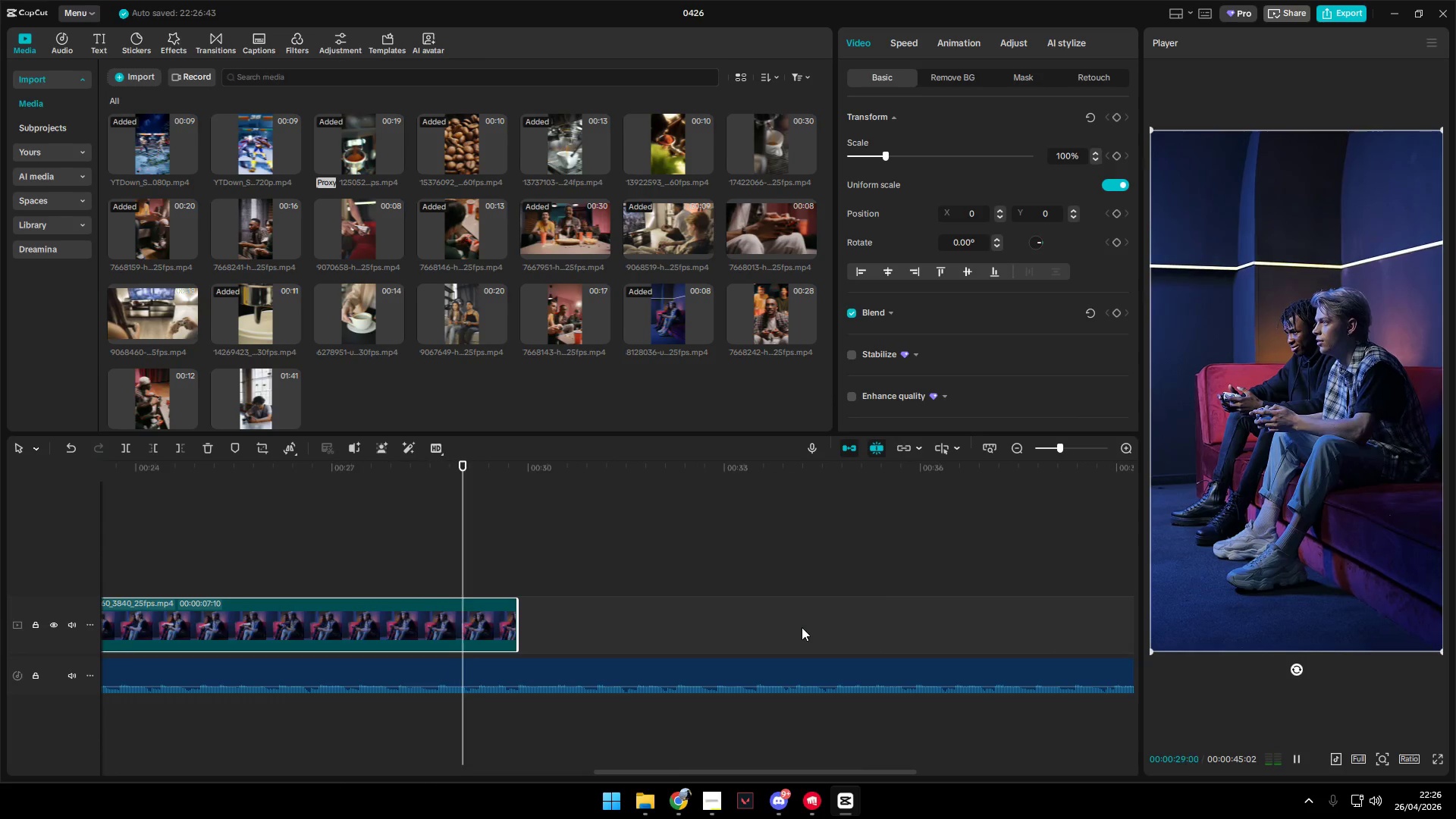 
key(Alt+AltLeft)
 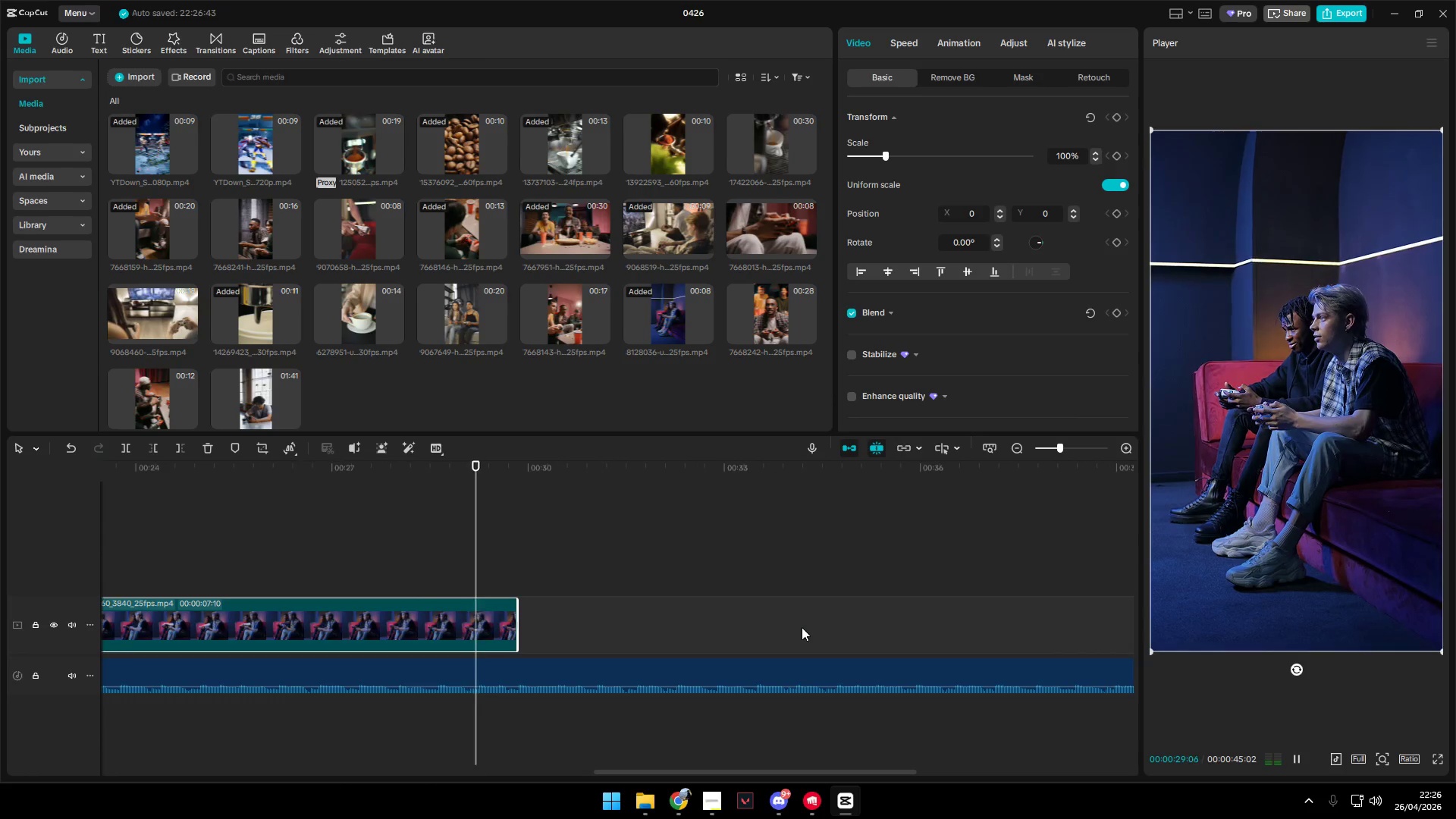 
key(Alt+AltLeft)
 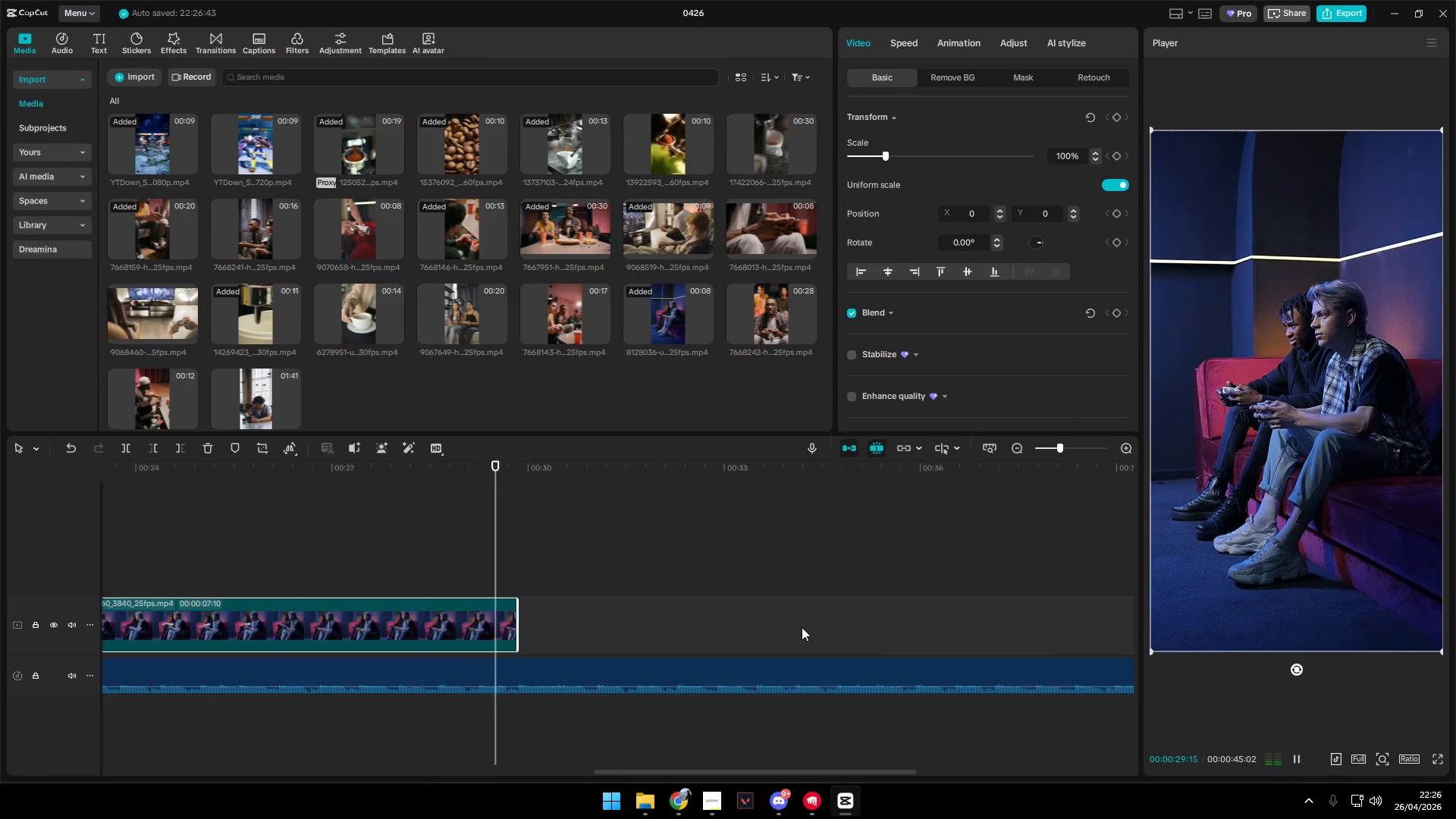 
hold_key(key=ControlLeft, duration=0.67)
 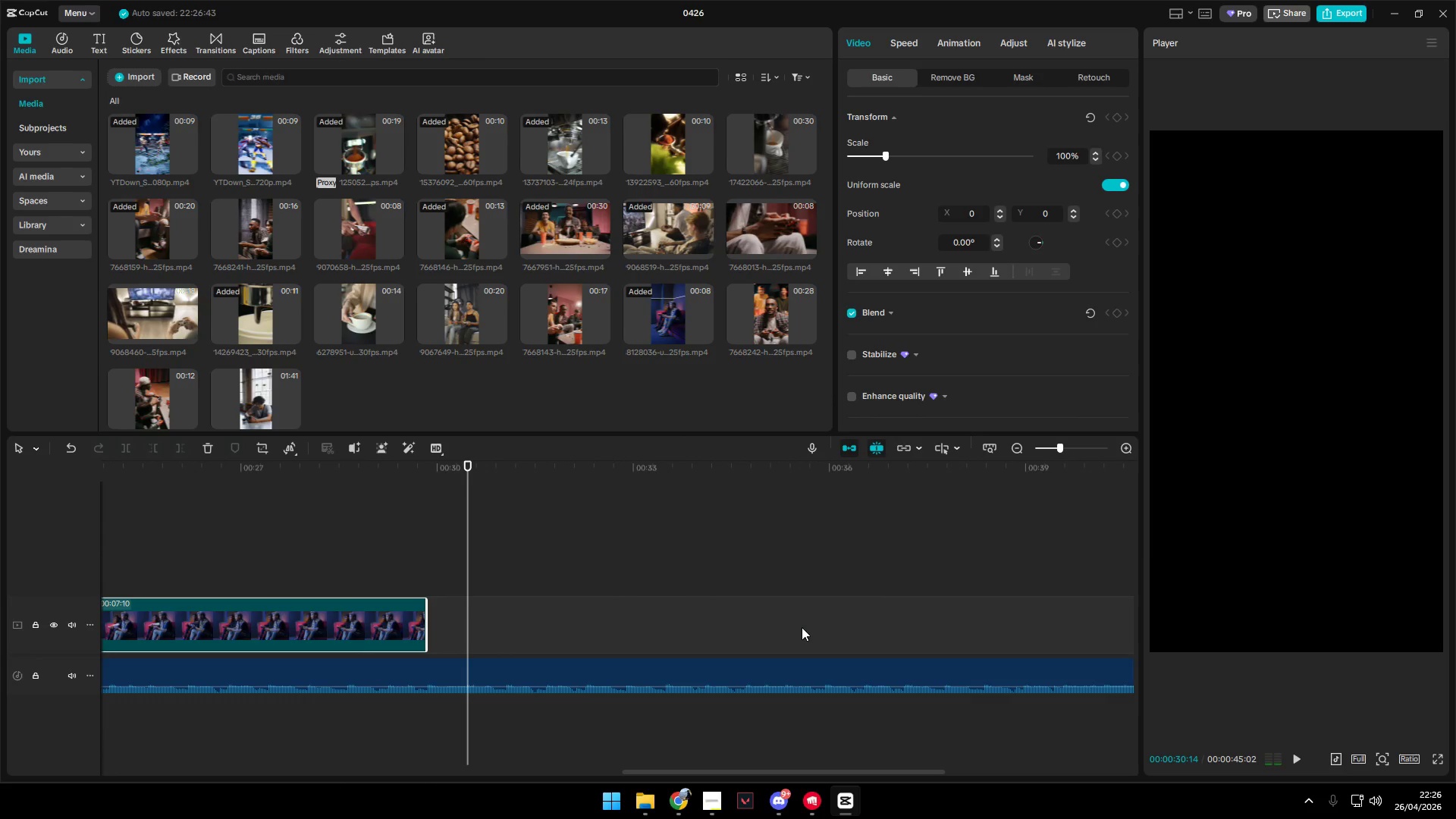 
hold_key(key=ControlLeft, duration=15.61)
 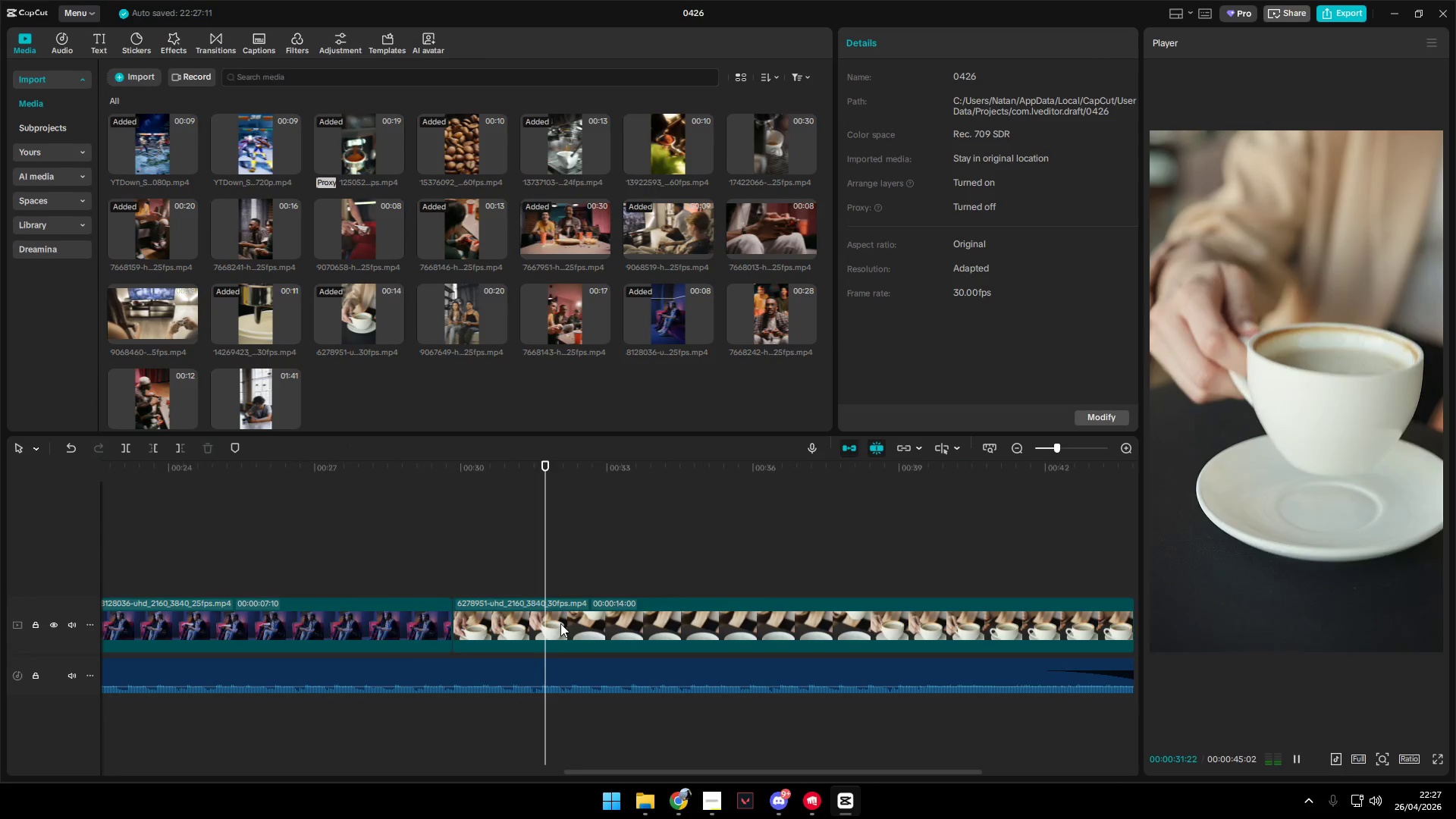 
key(Space)
 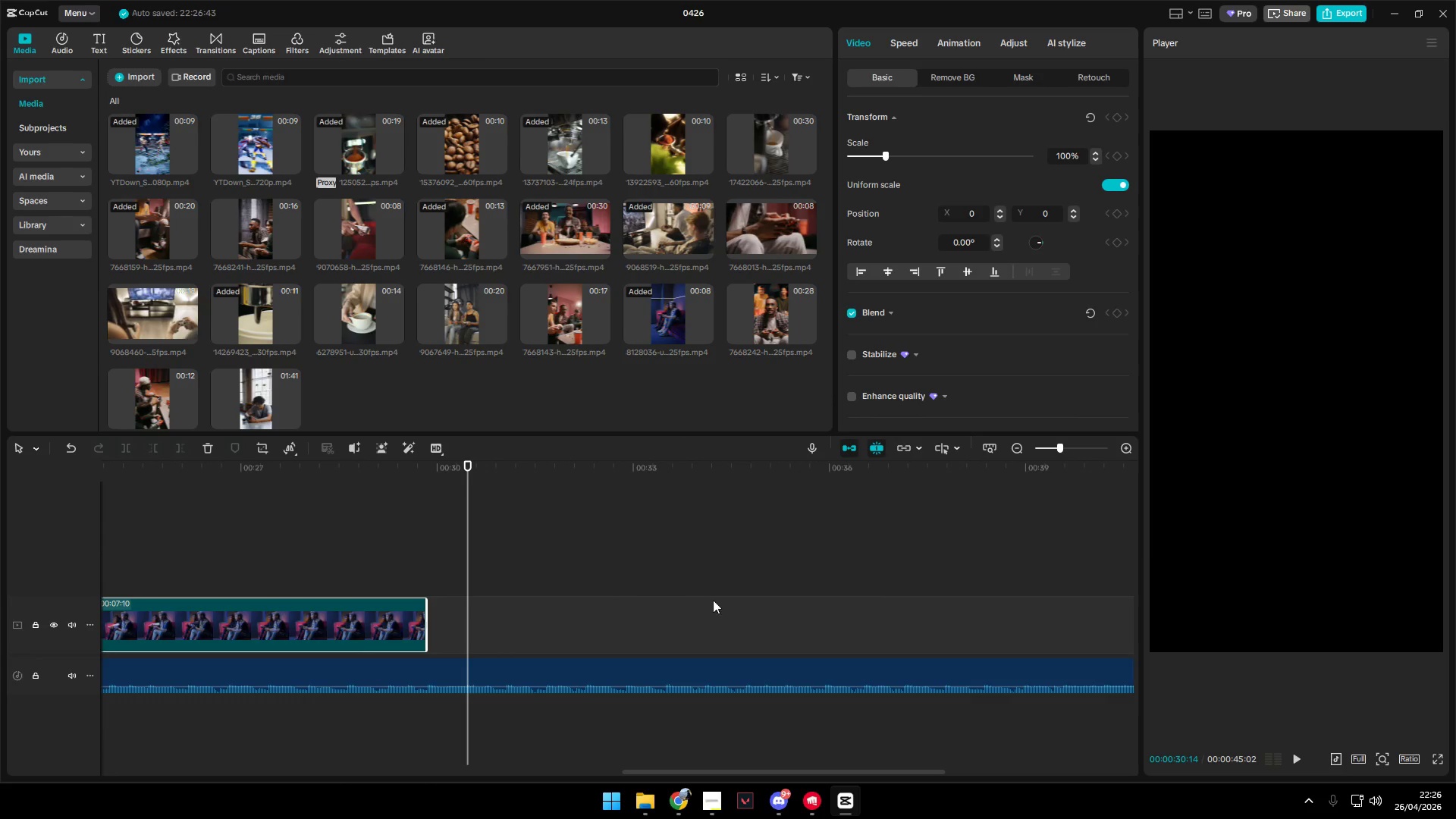 
key(Space)
 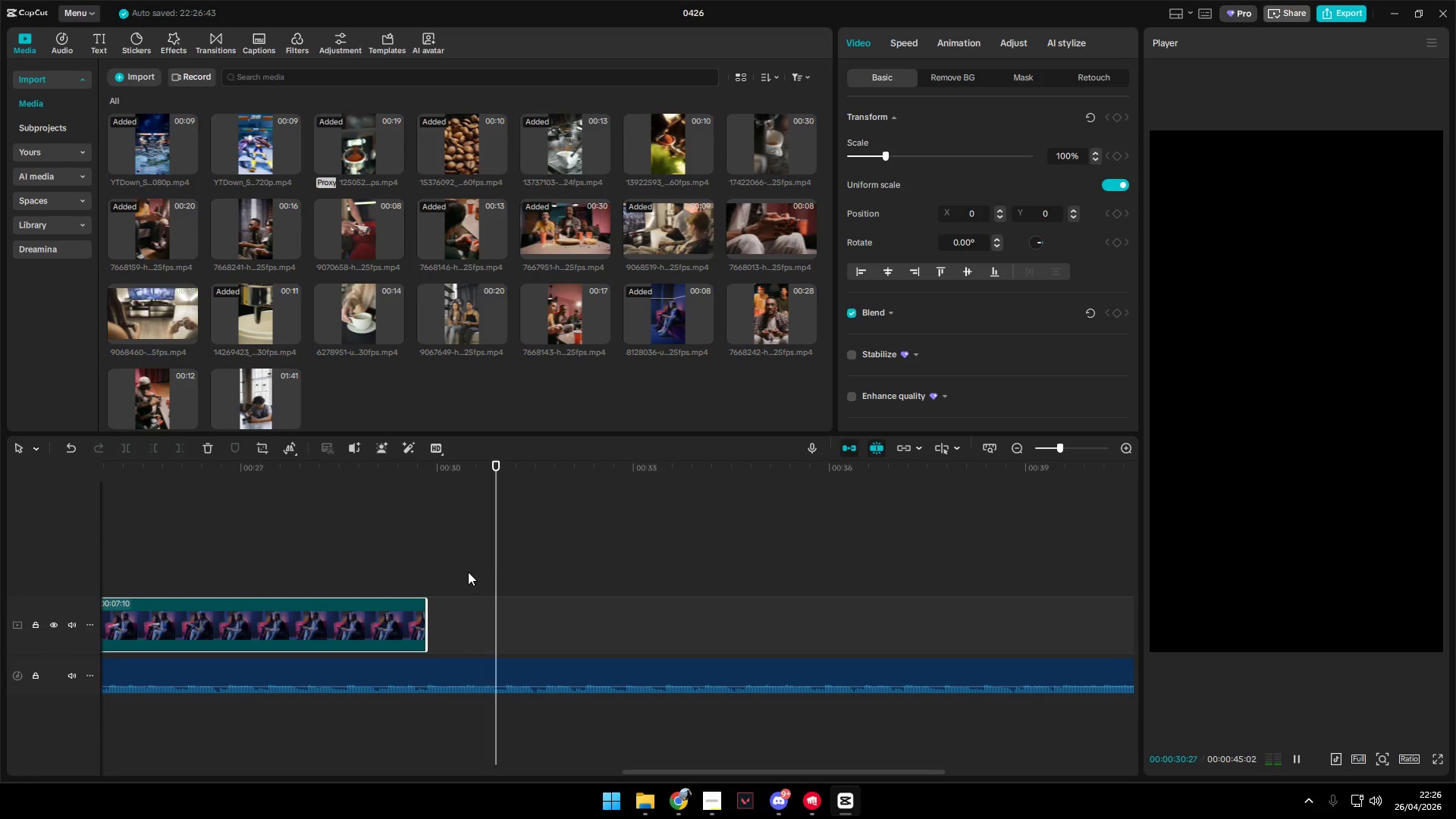 
key(Space)
 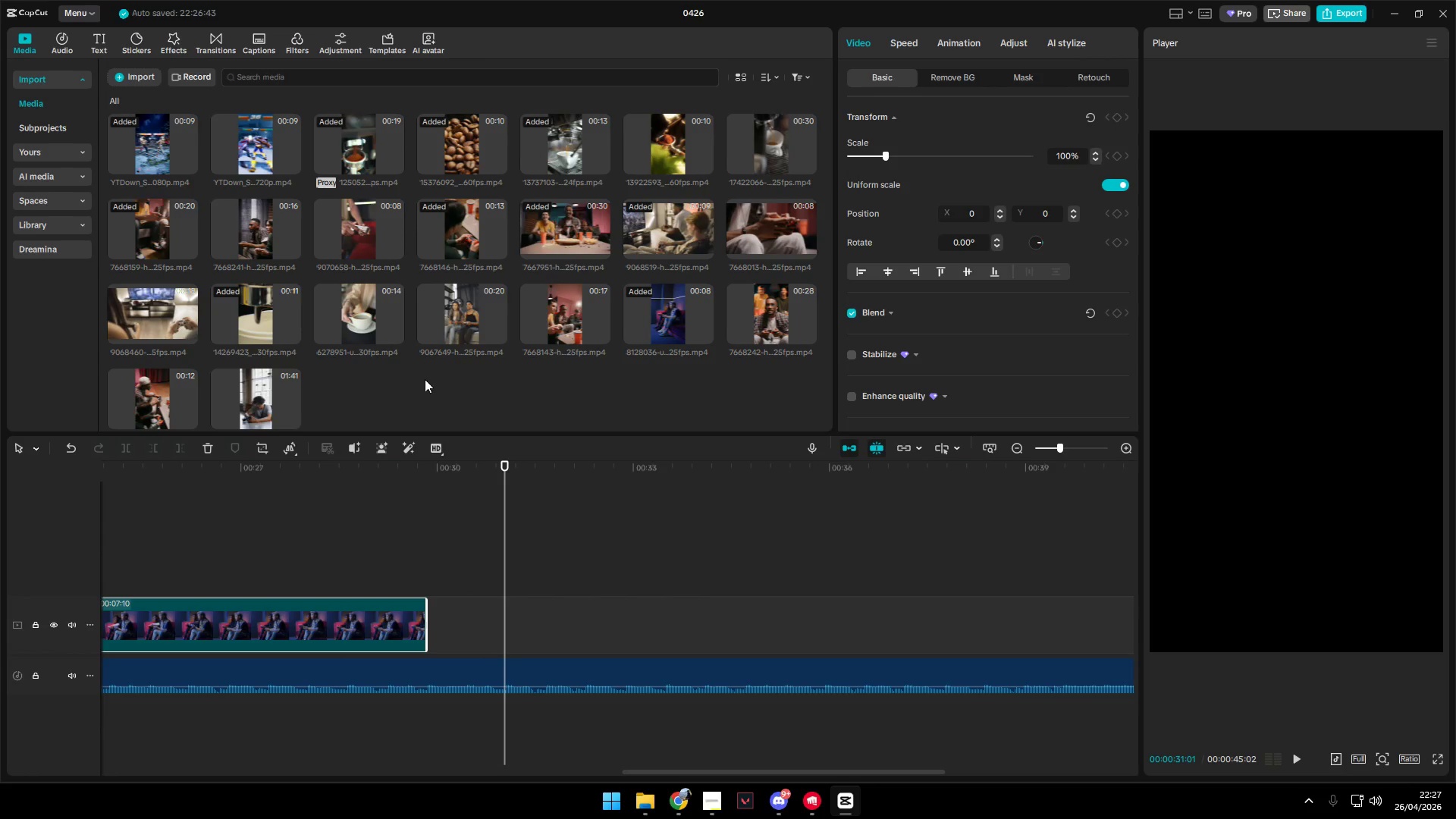 
key(Alt+Tab)
 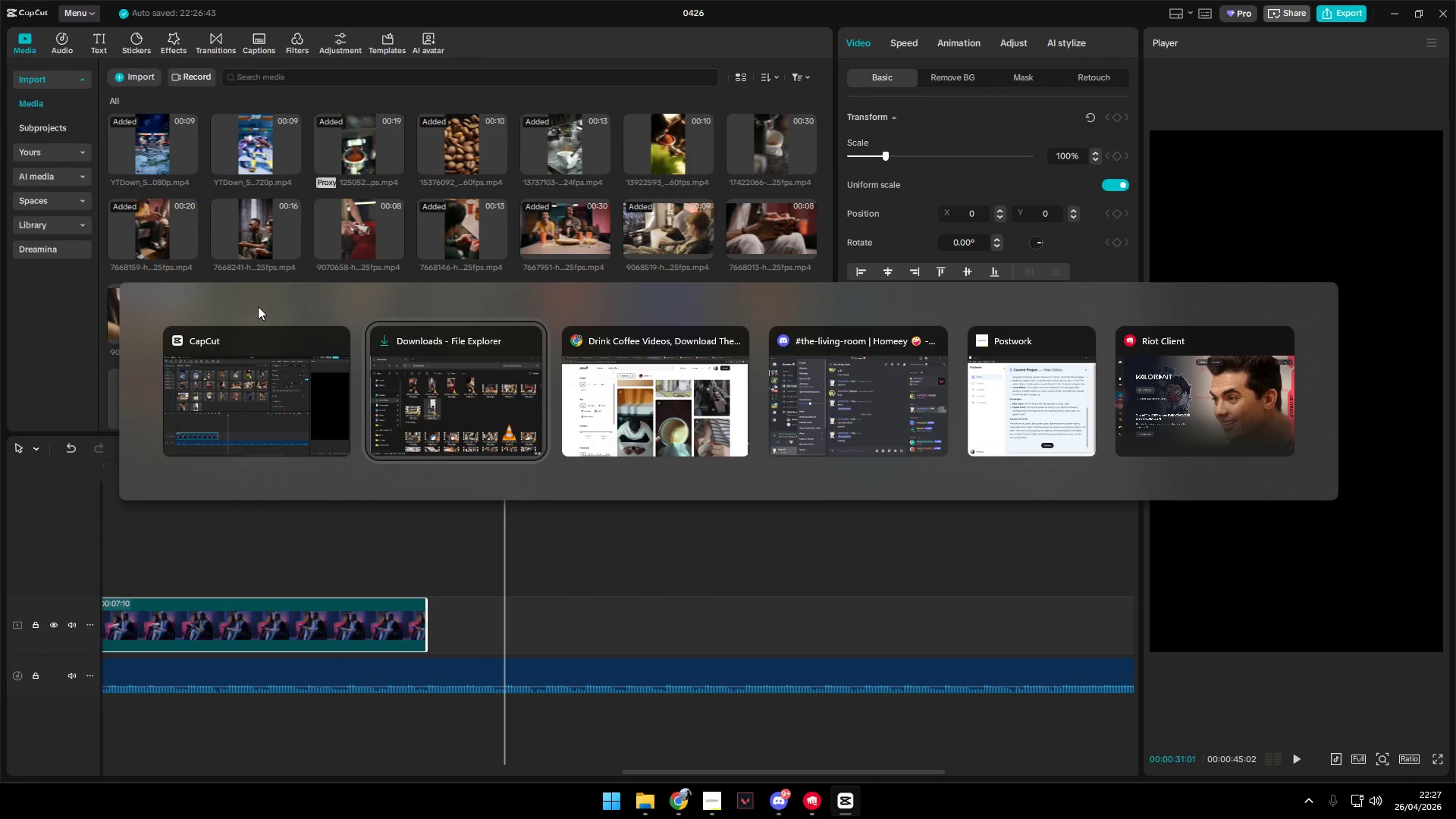 
key(Alt+Tab)
 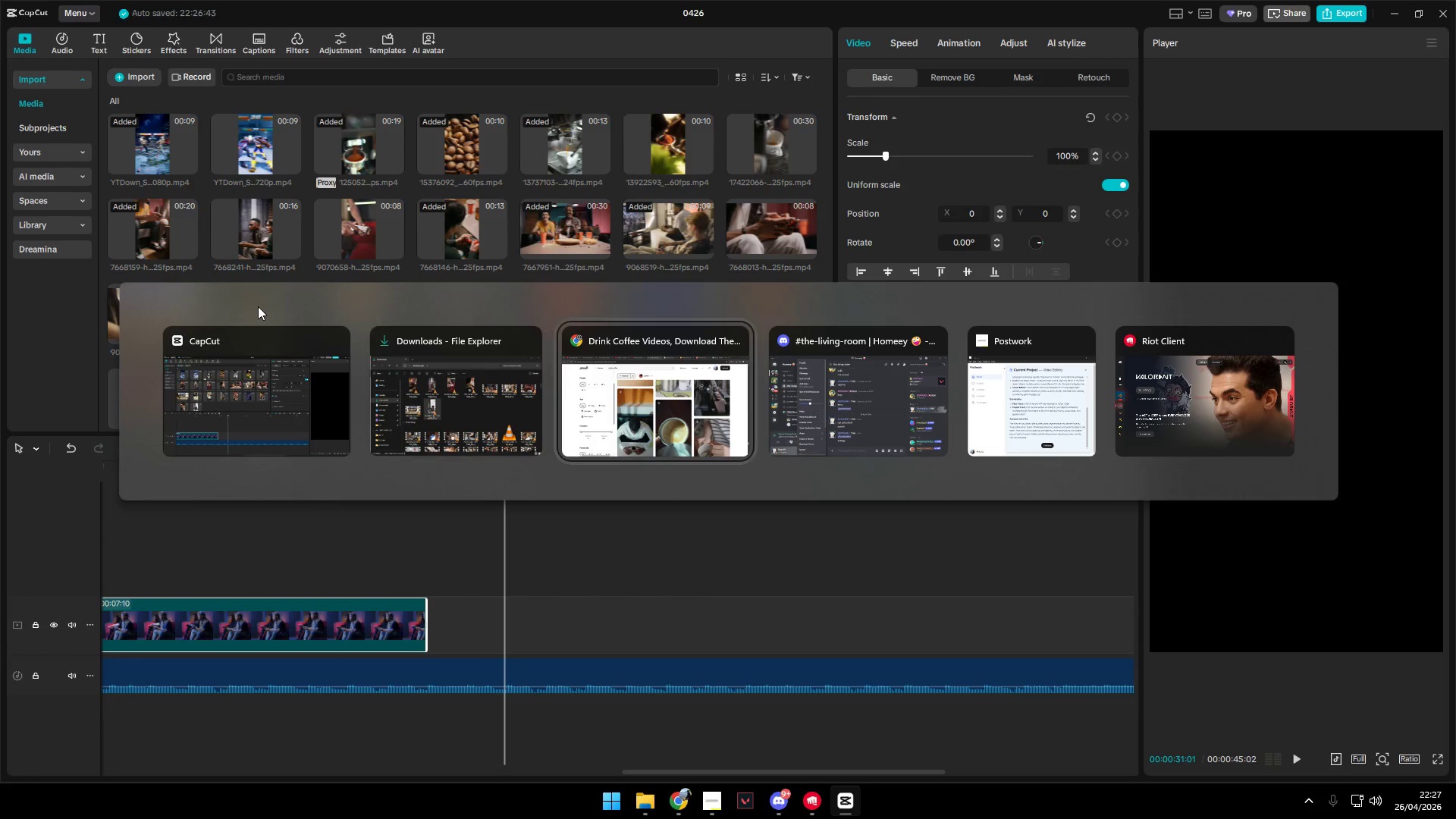 
key(Alt+Tab)
 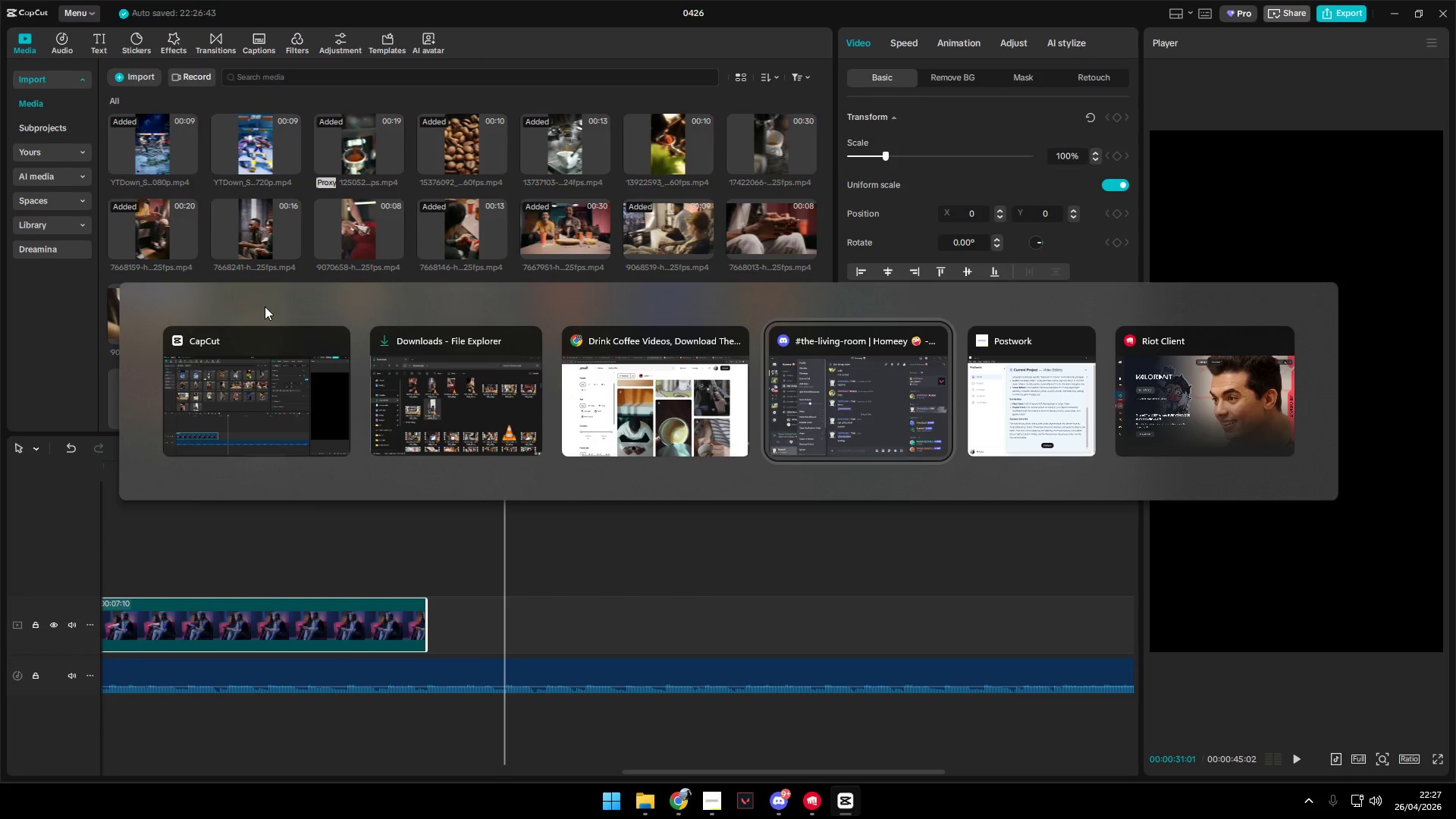 
left_click([419, 396])
 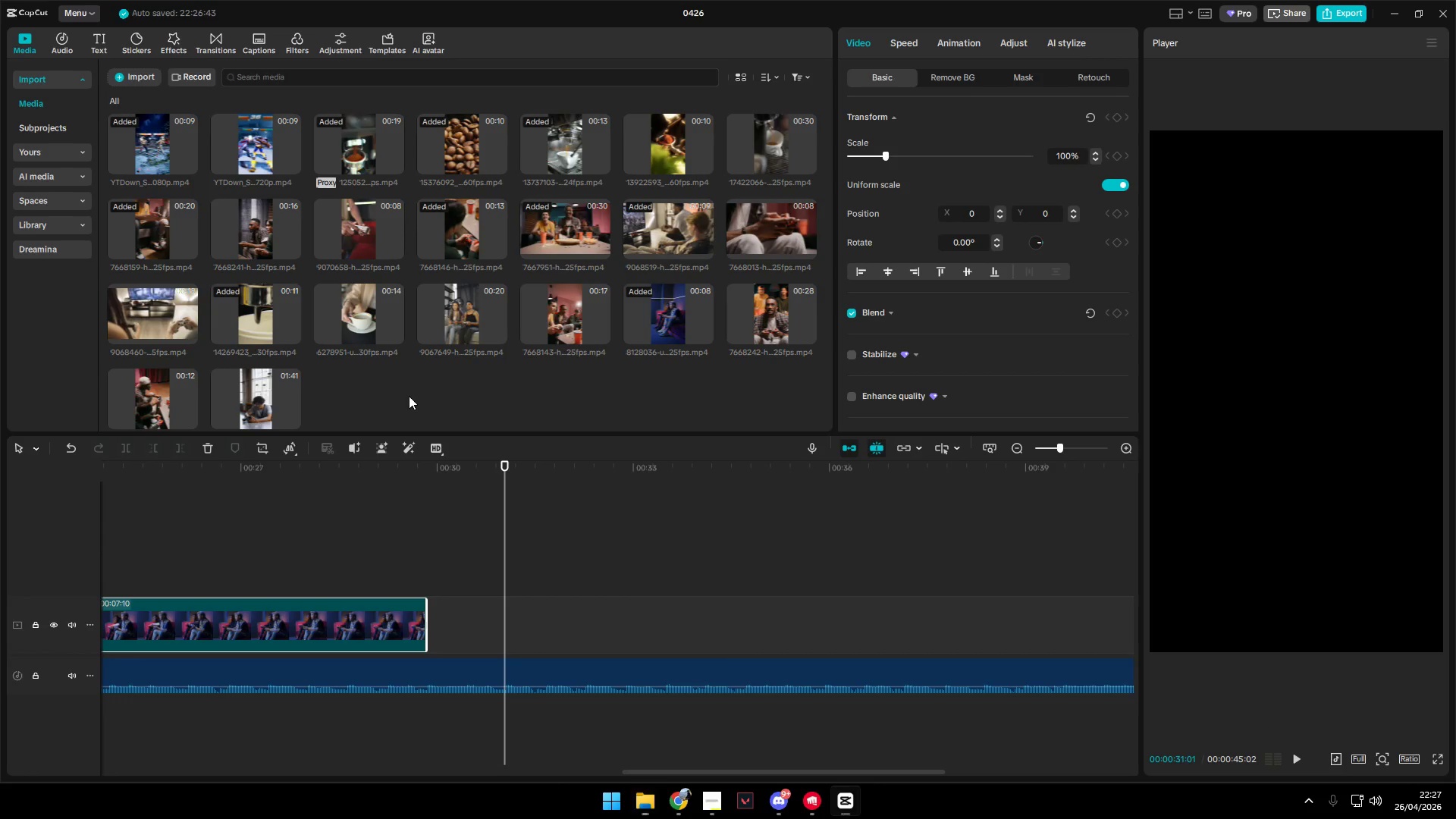 
double_click([352, 315])
 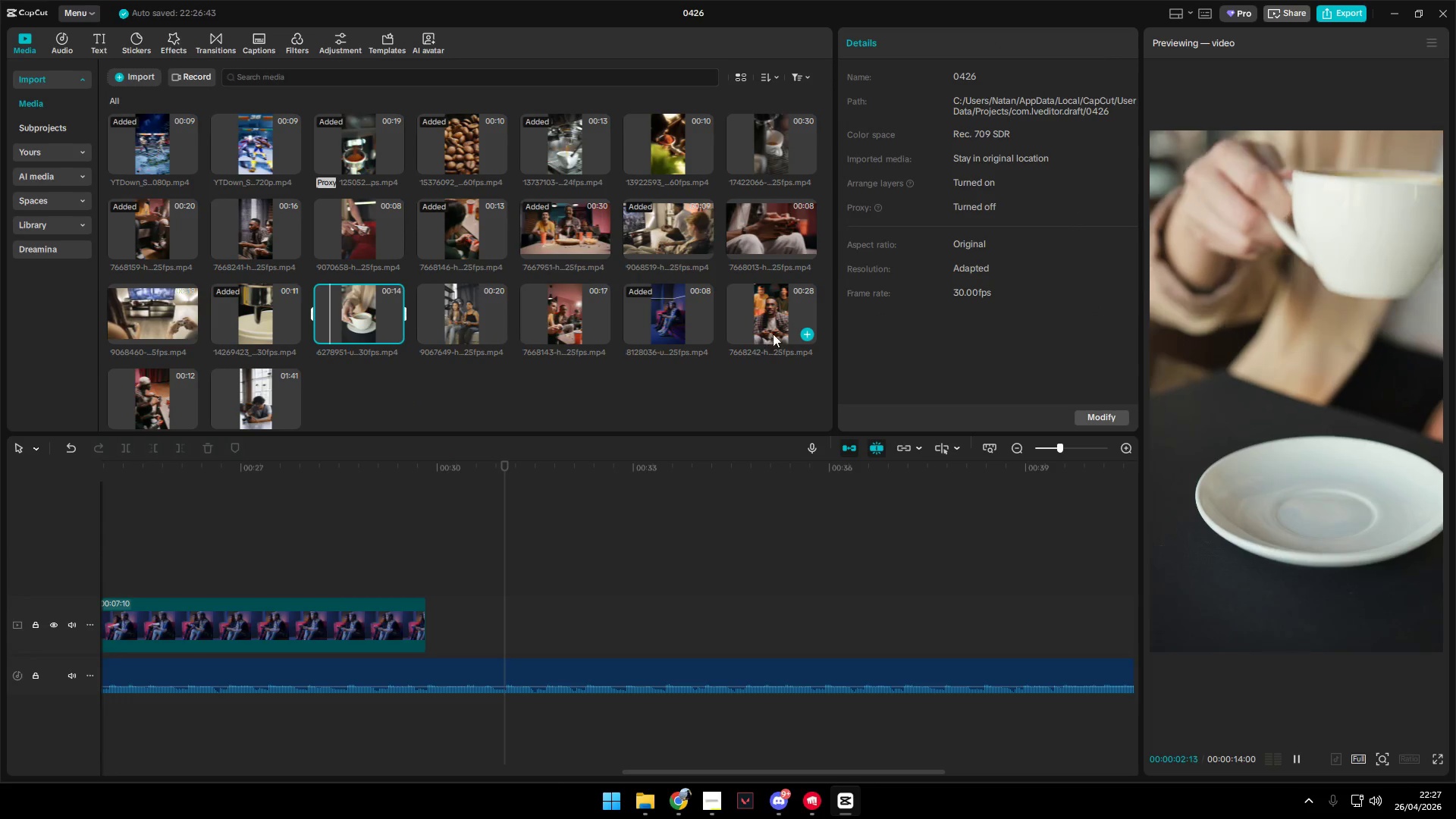 
left_click_drag(start_coordinate=[369, 318], to_coordinate=[441, 629])
 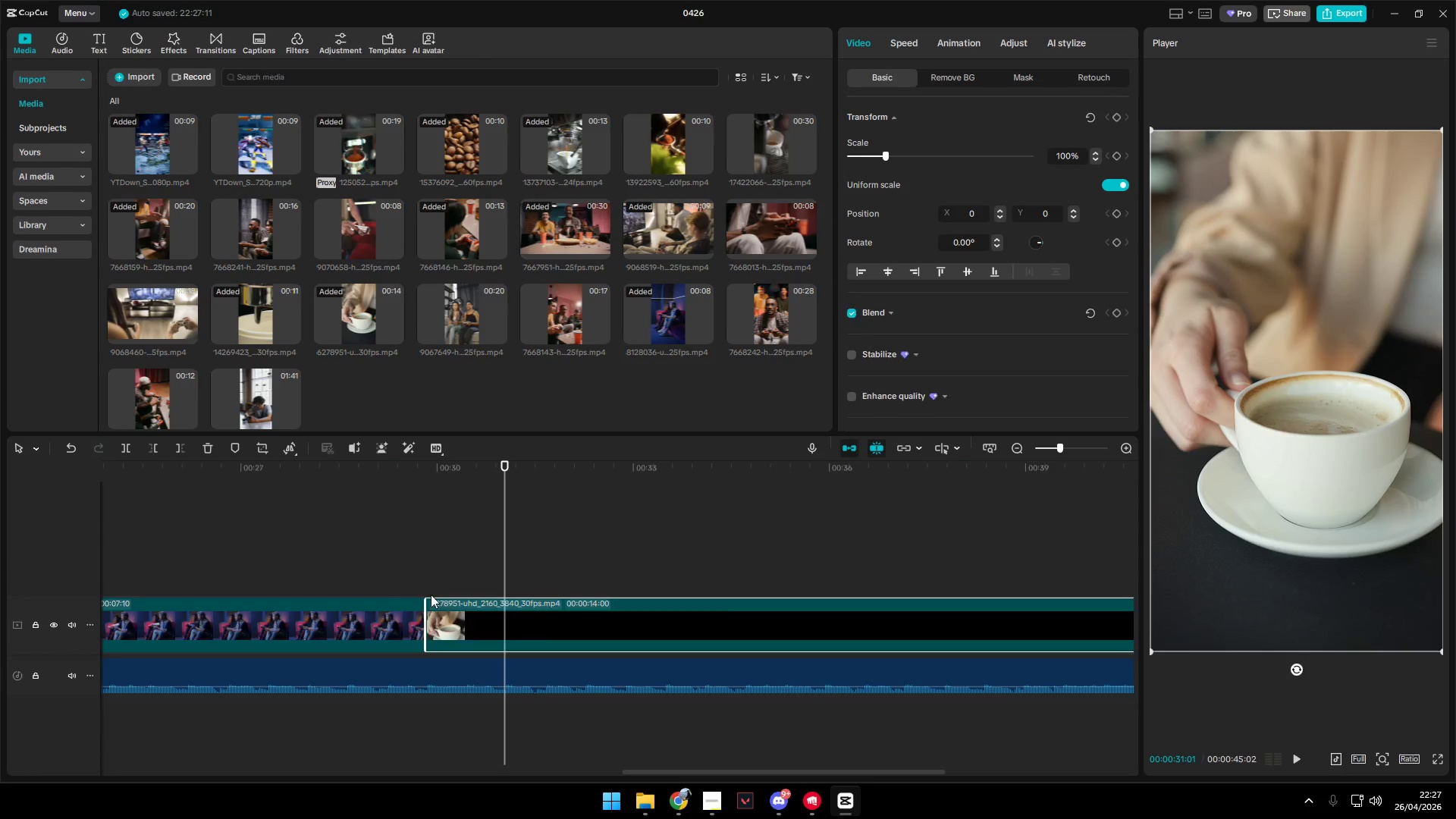 
left_click([425, 586])
 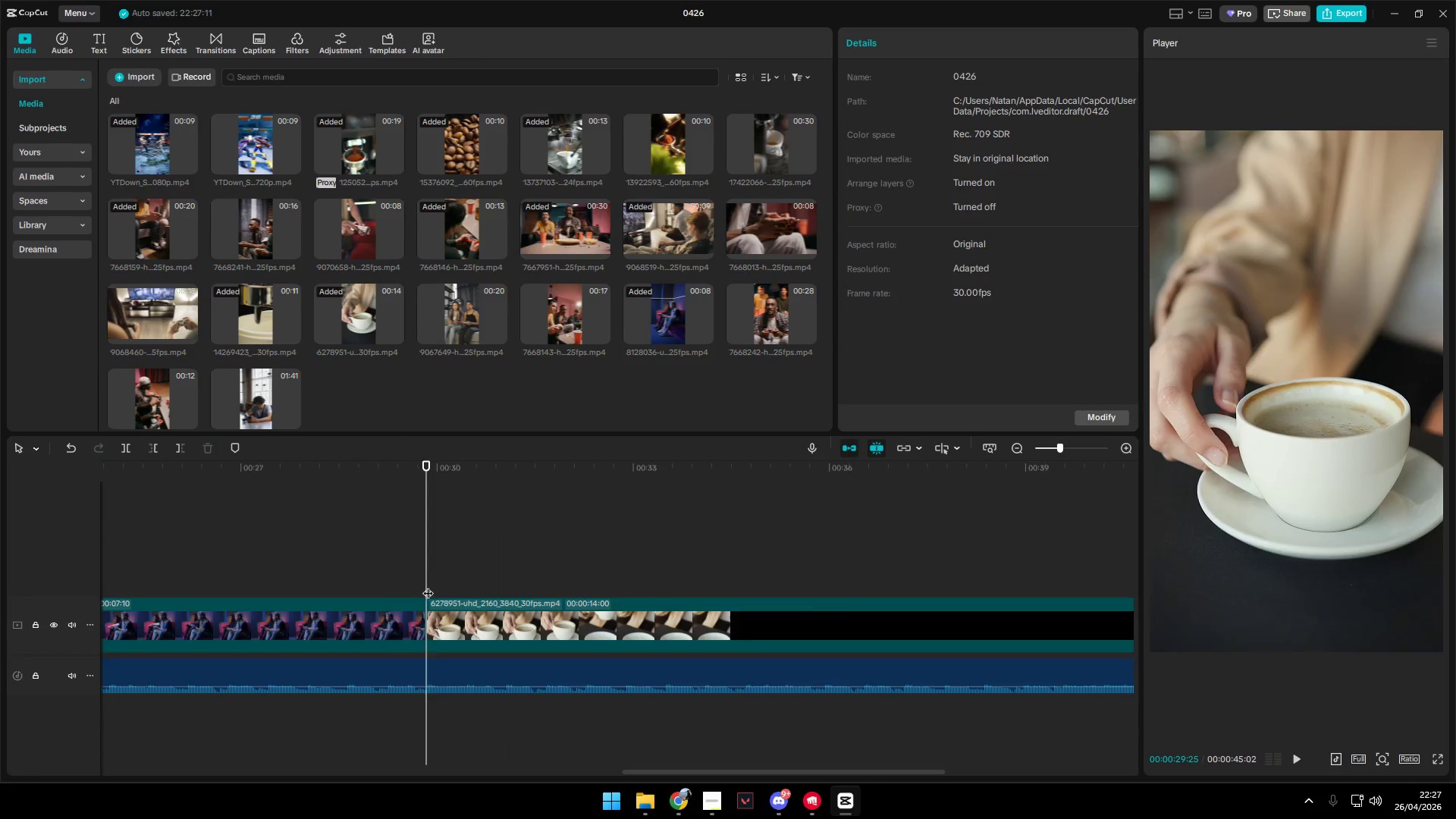 
key(Space)
 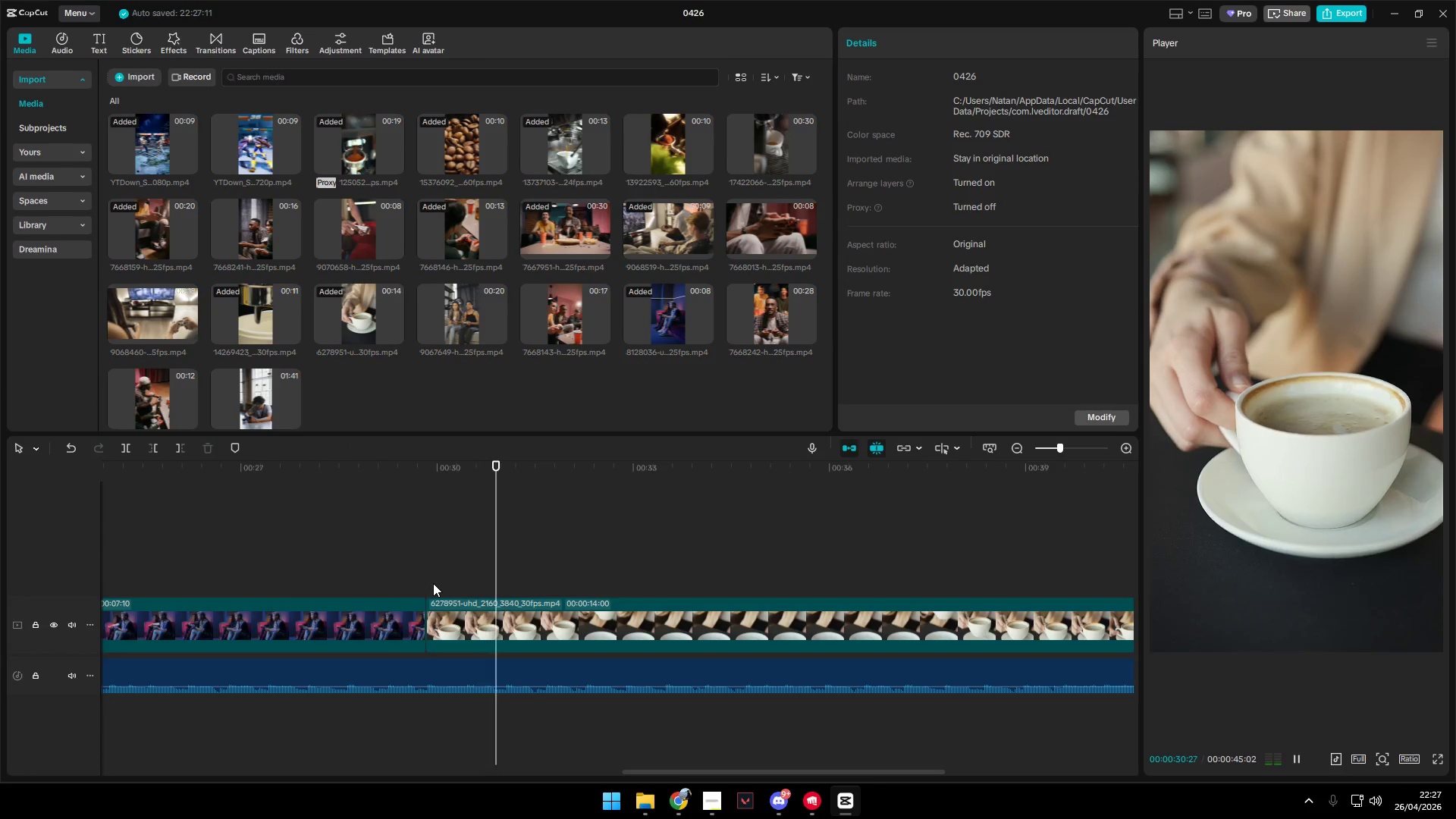 
hold_key(key=ControlLeft, duration=0.56)
 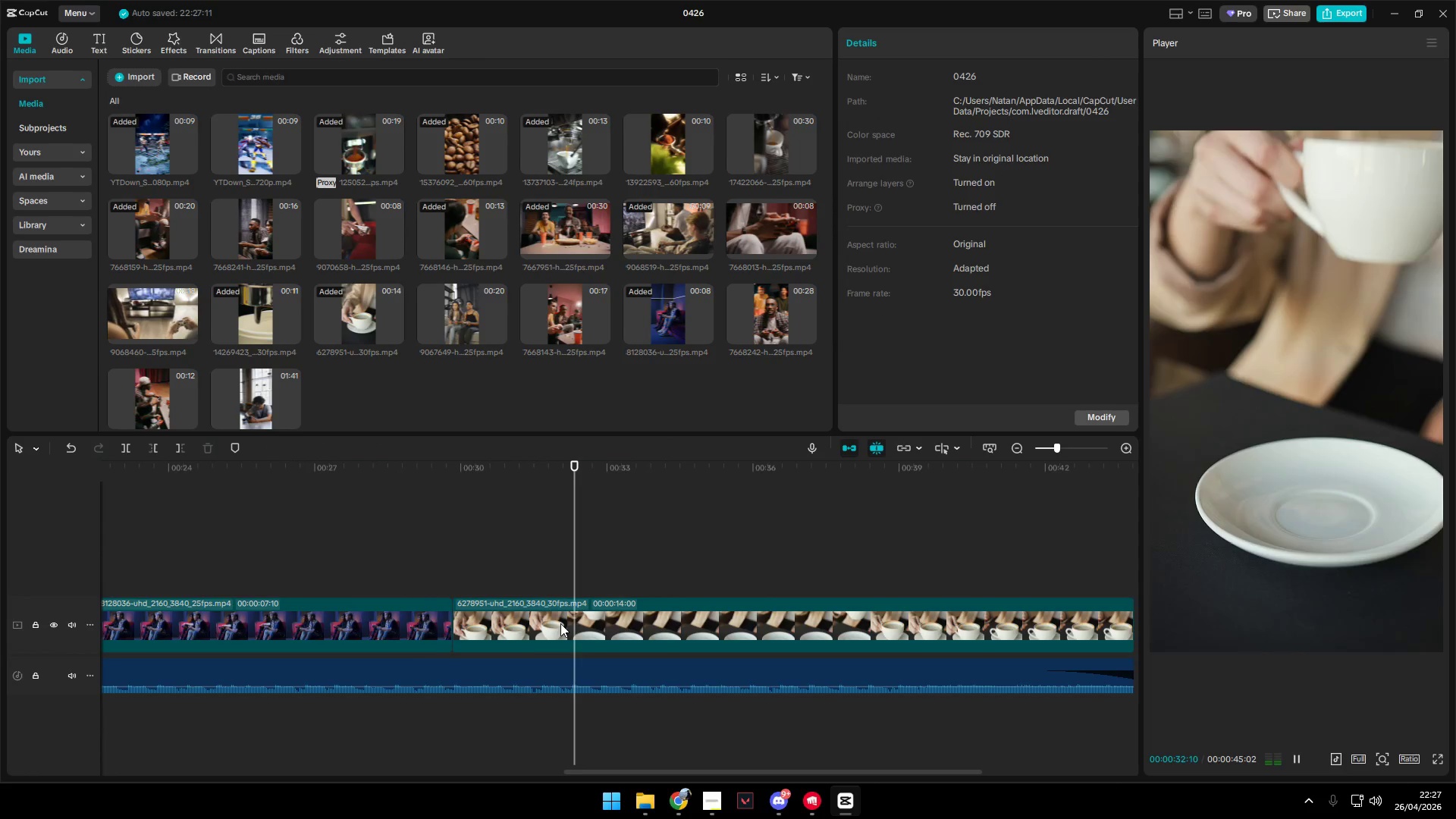 
key(Alt+AltLeft)
 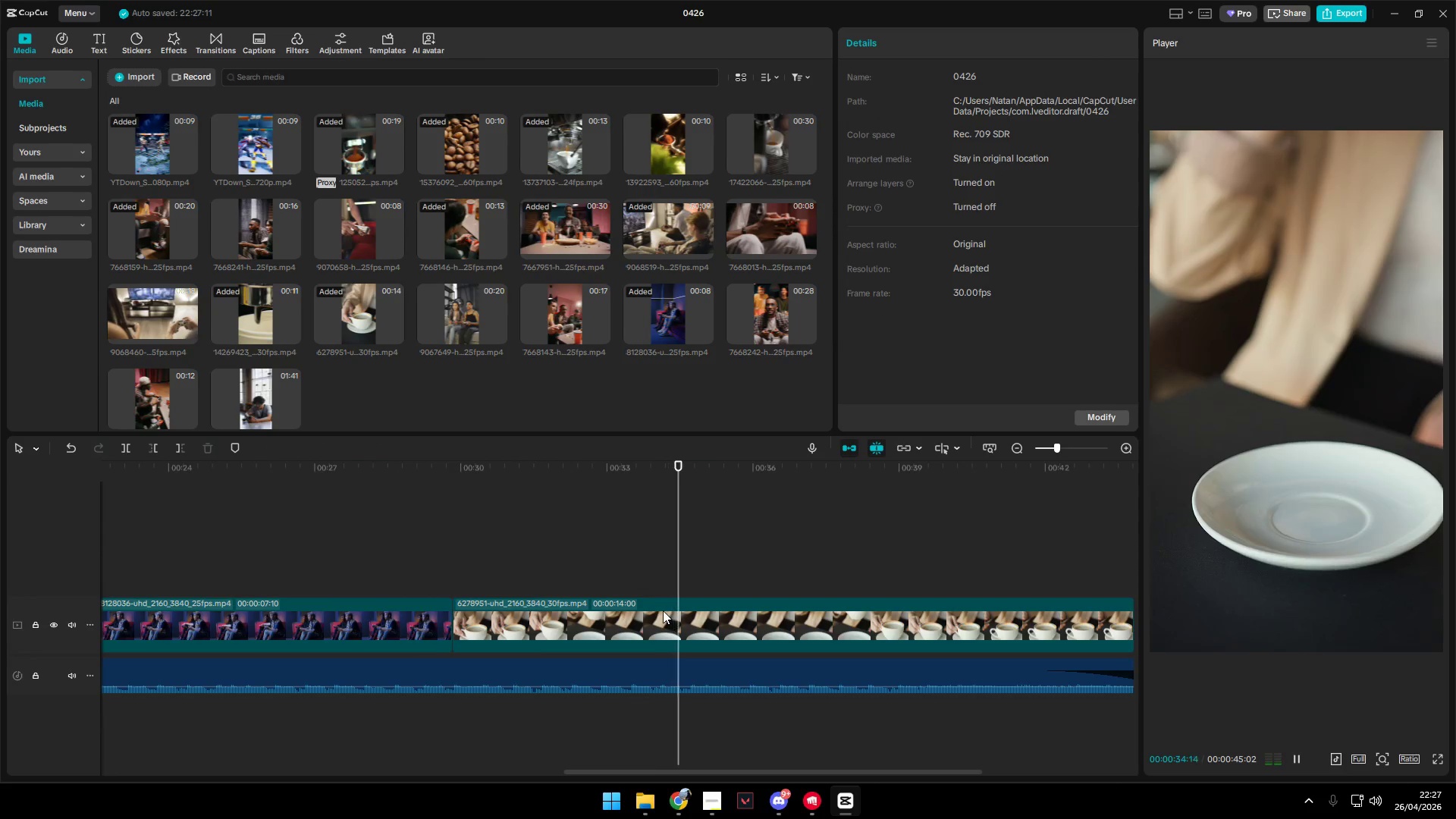 
scroll: coordinate [560, 623], scroll_direction: down, amount: 5.0
 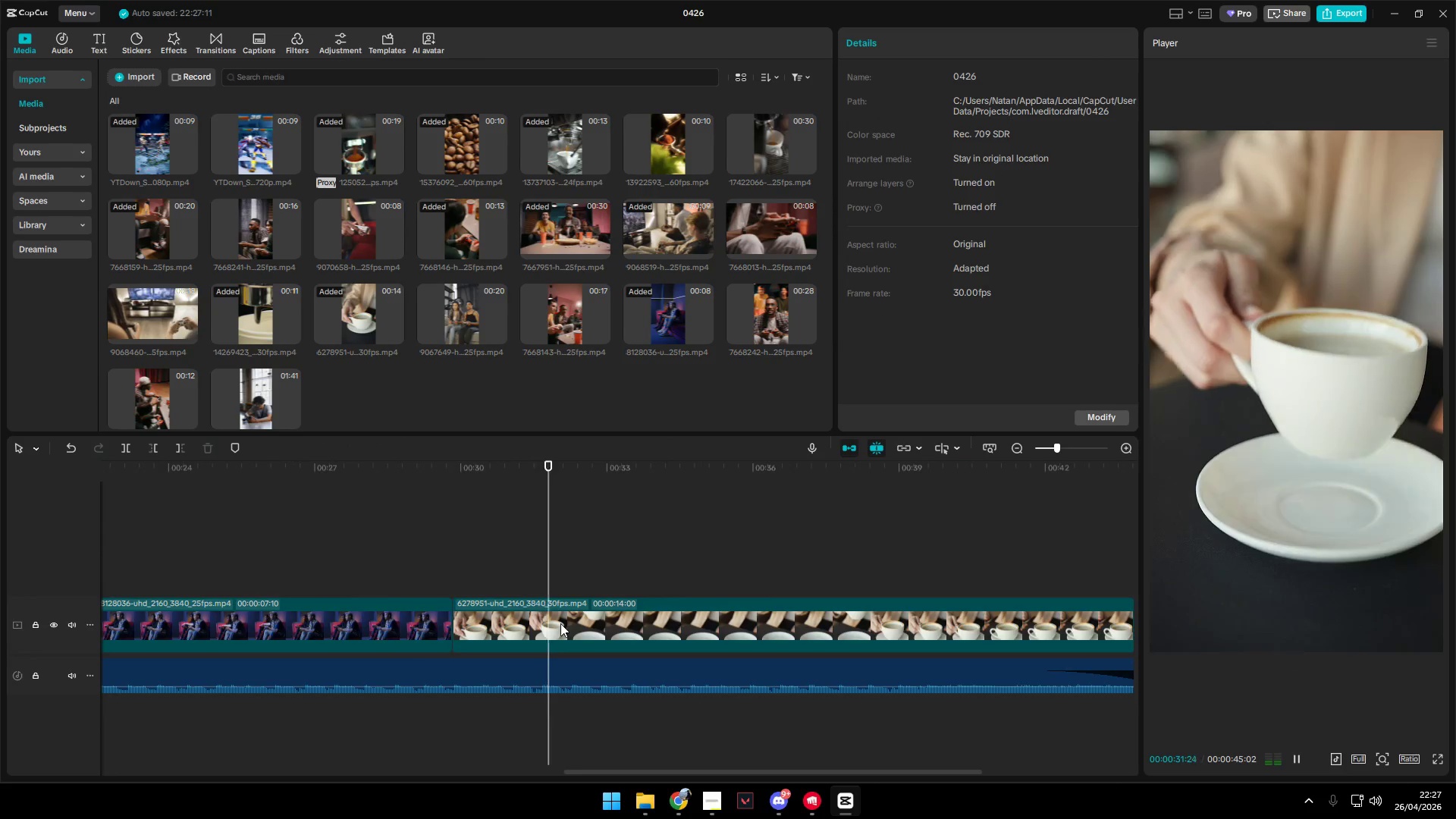 
left_click([696, 588])
 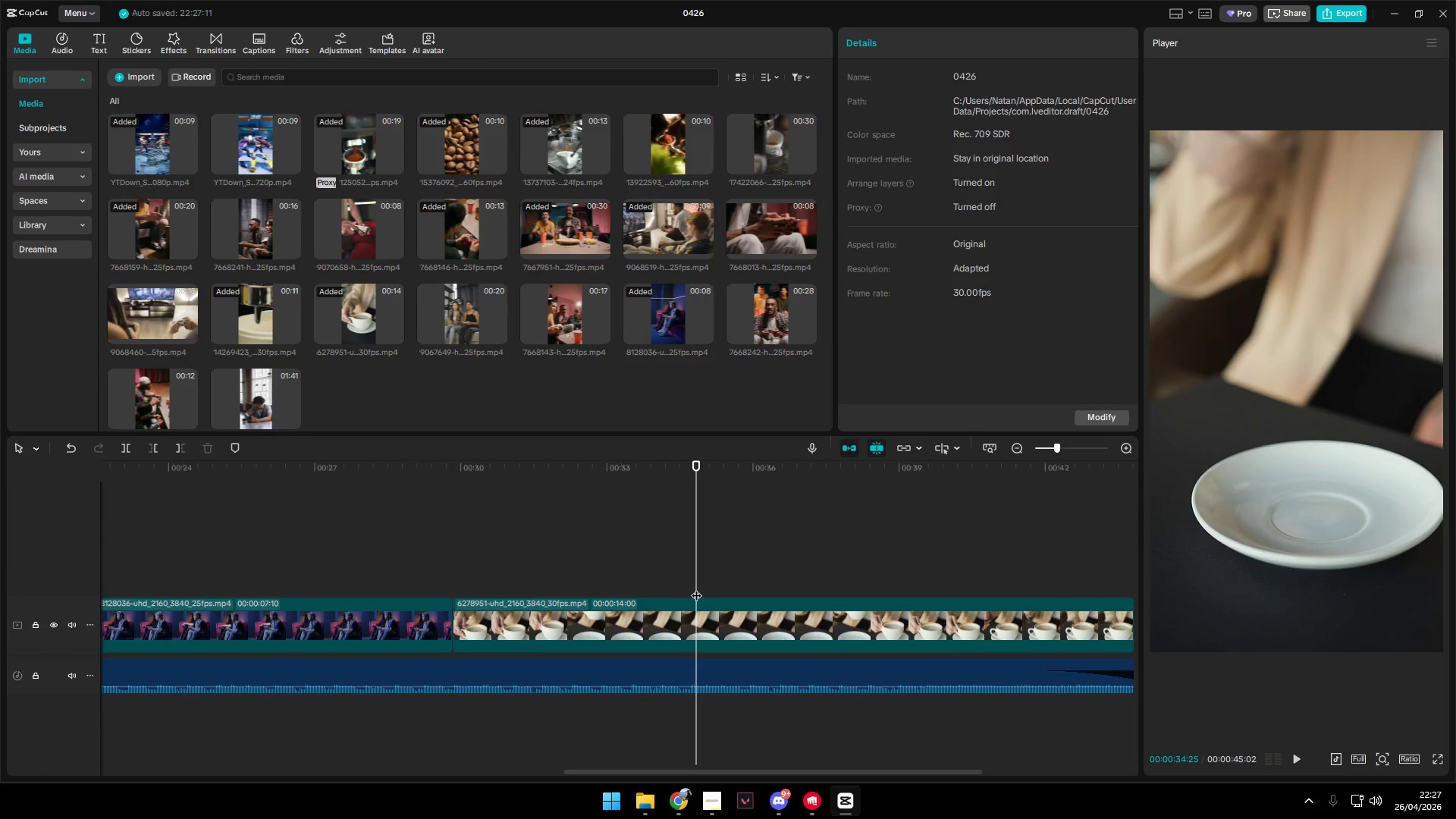 
key(Space)
 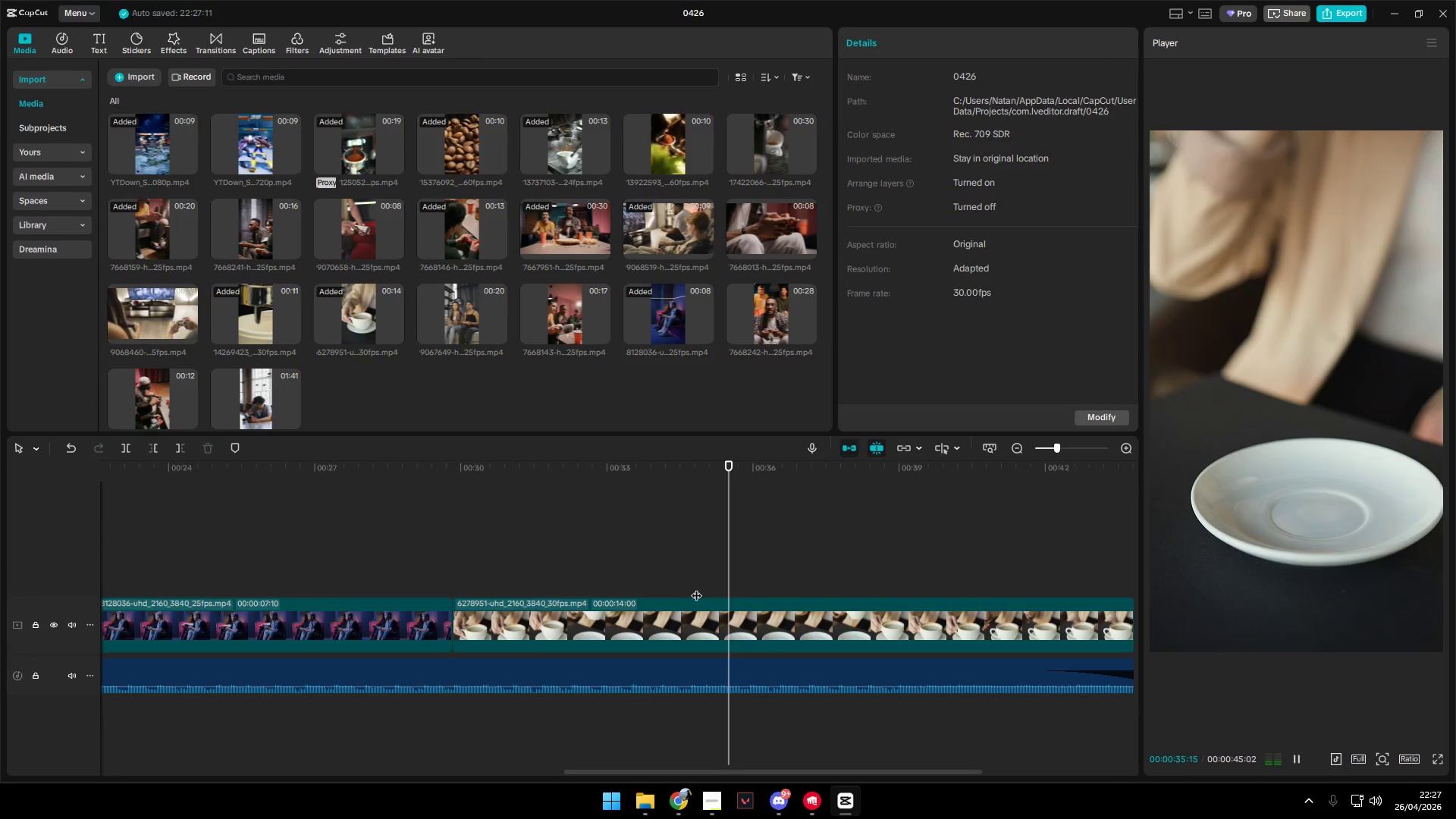 
key(Space)
 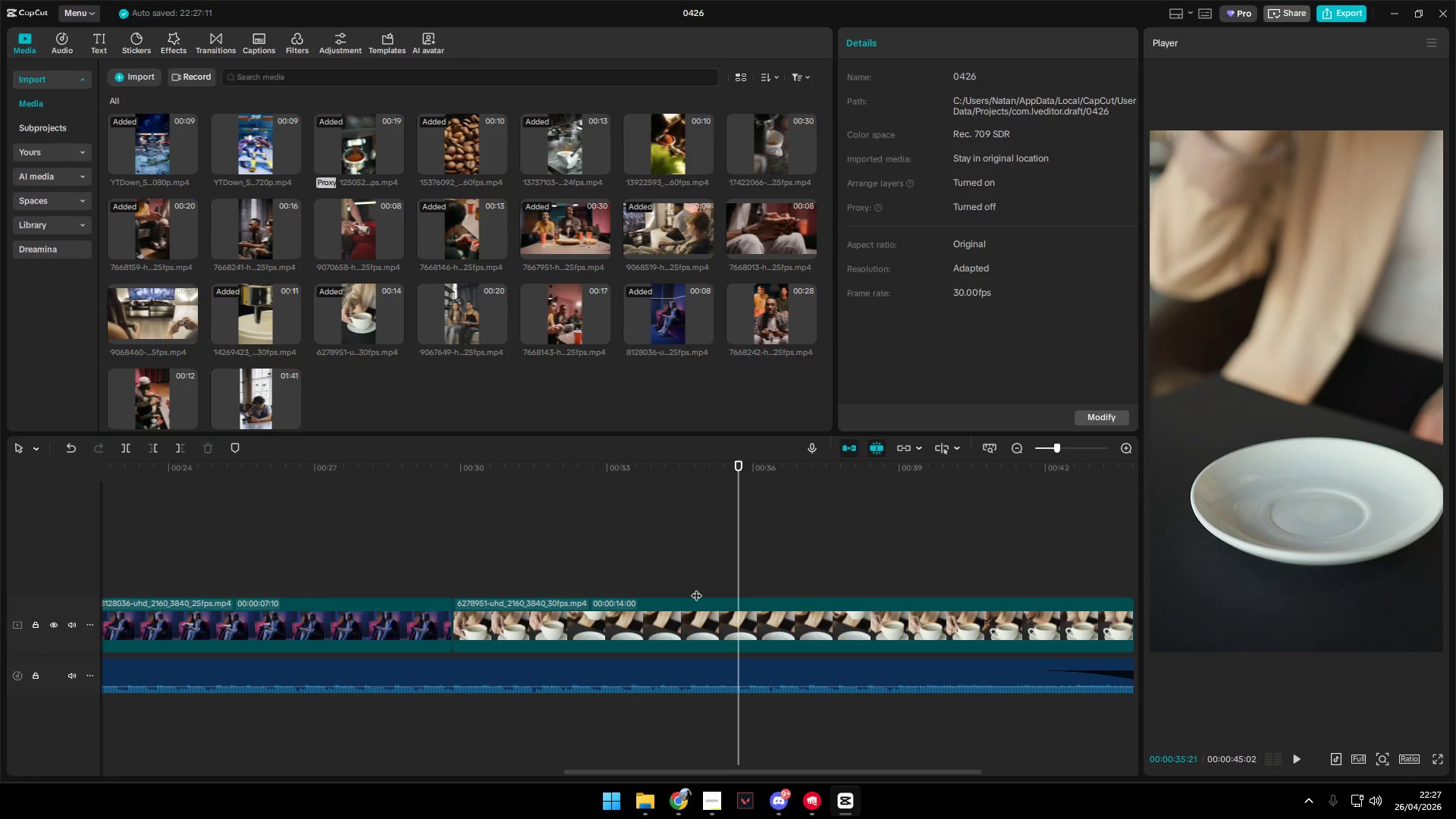 
key(W)
 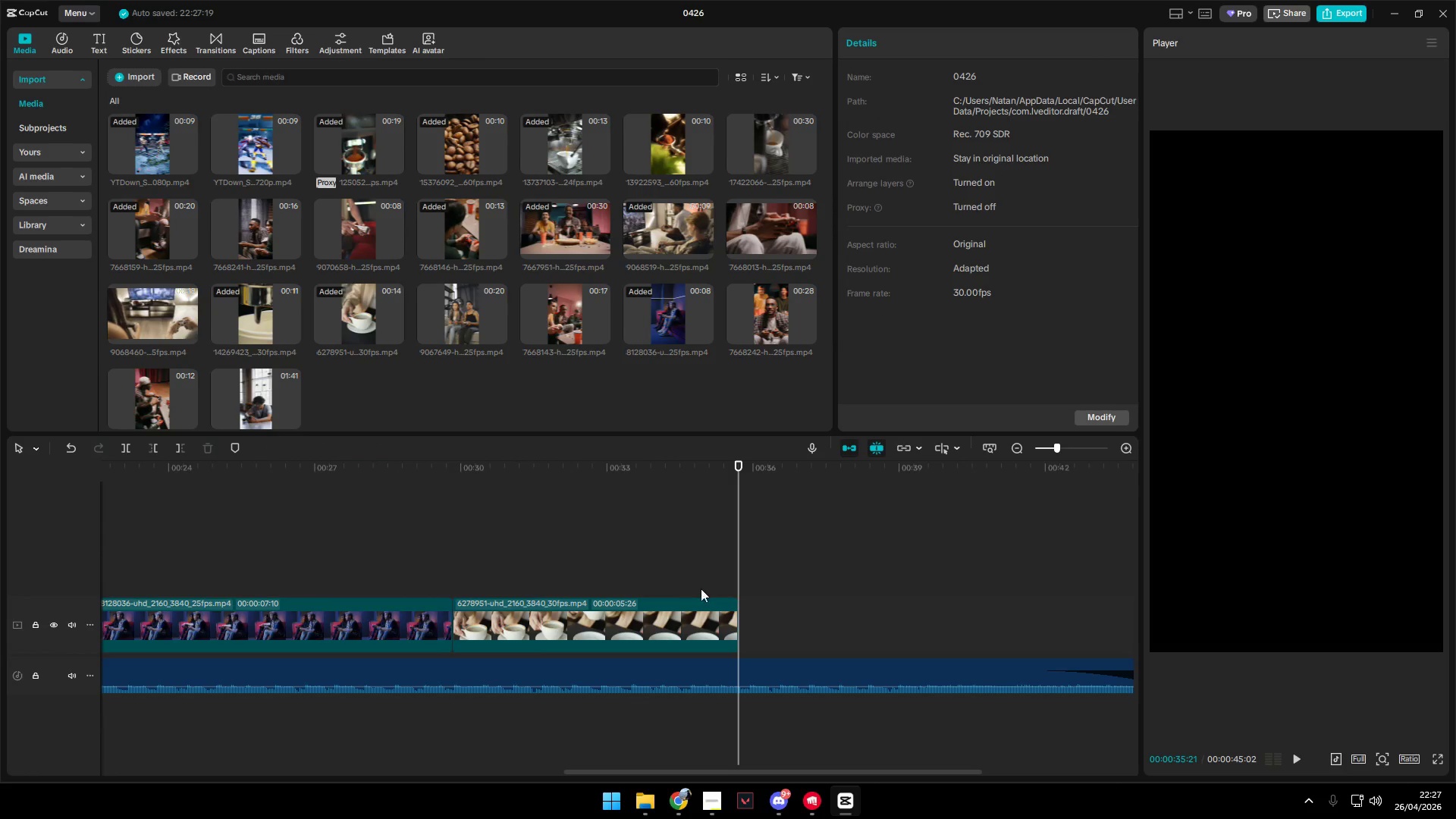 
key(Alt+Tab)
 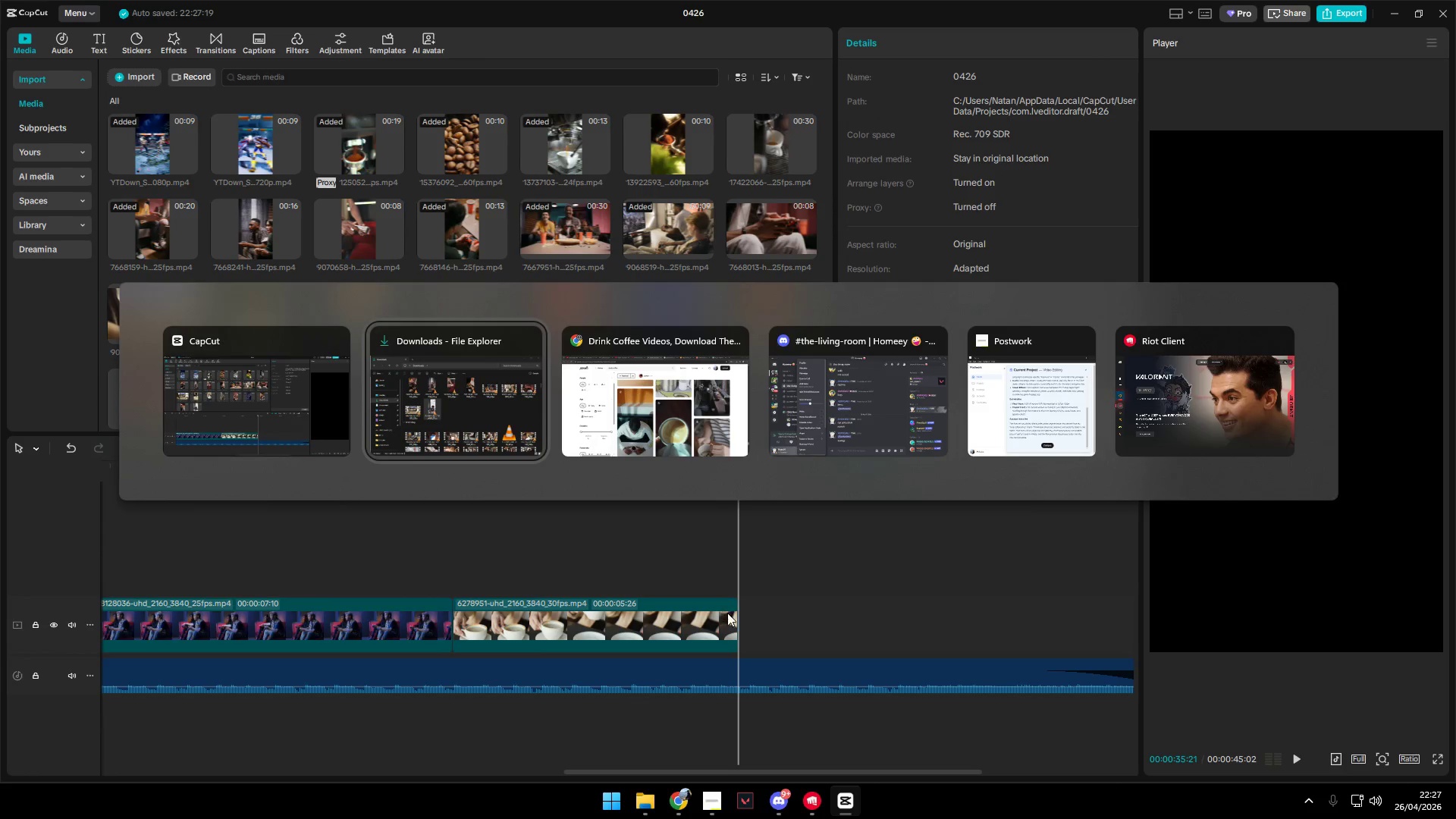 
key(Alt+Tab)
 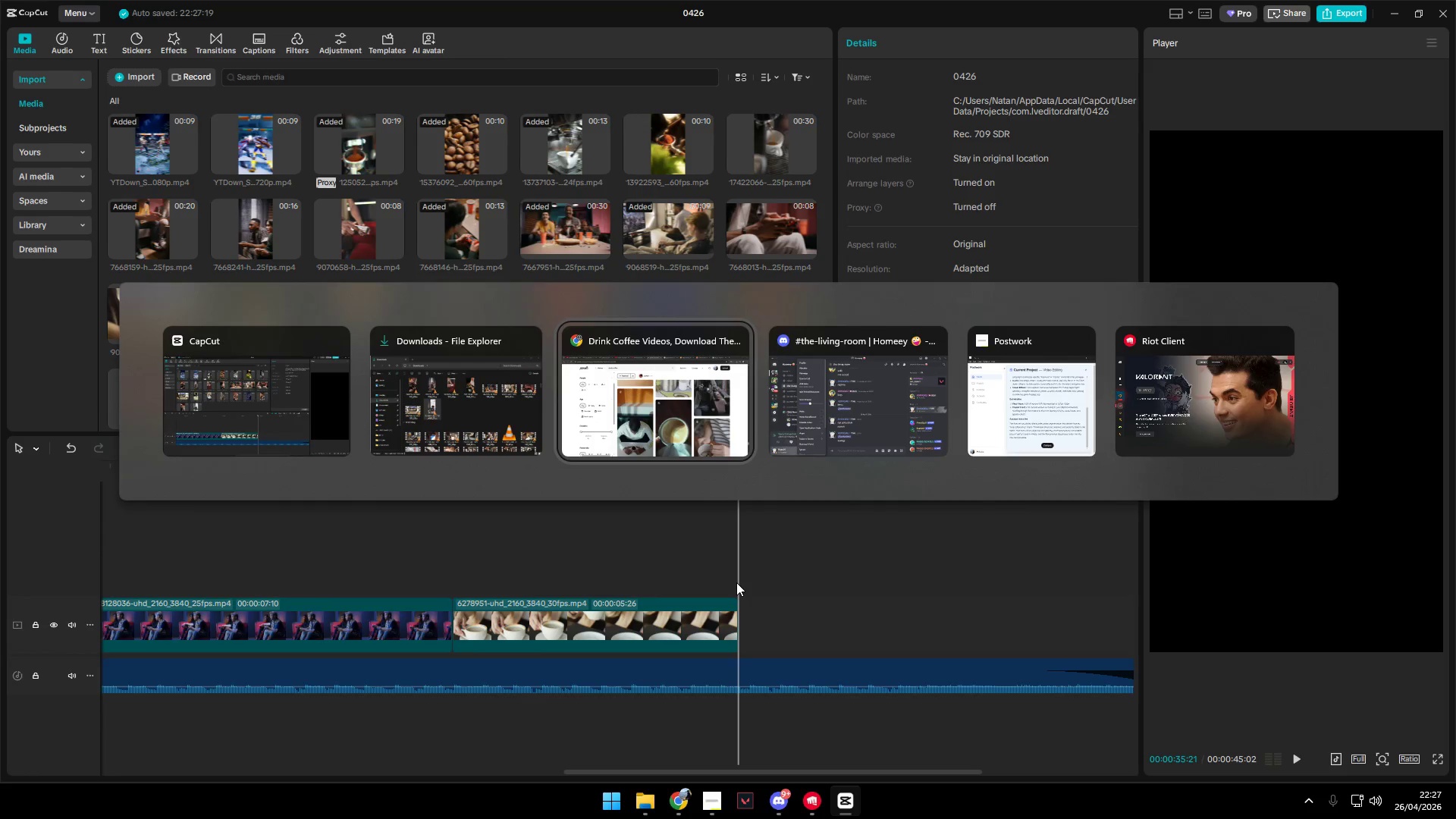 
key(Alt+Tab)
 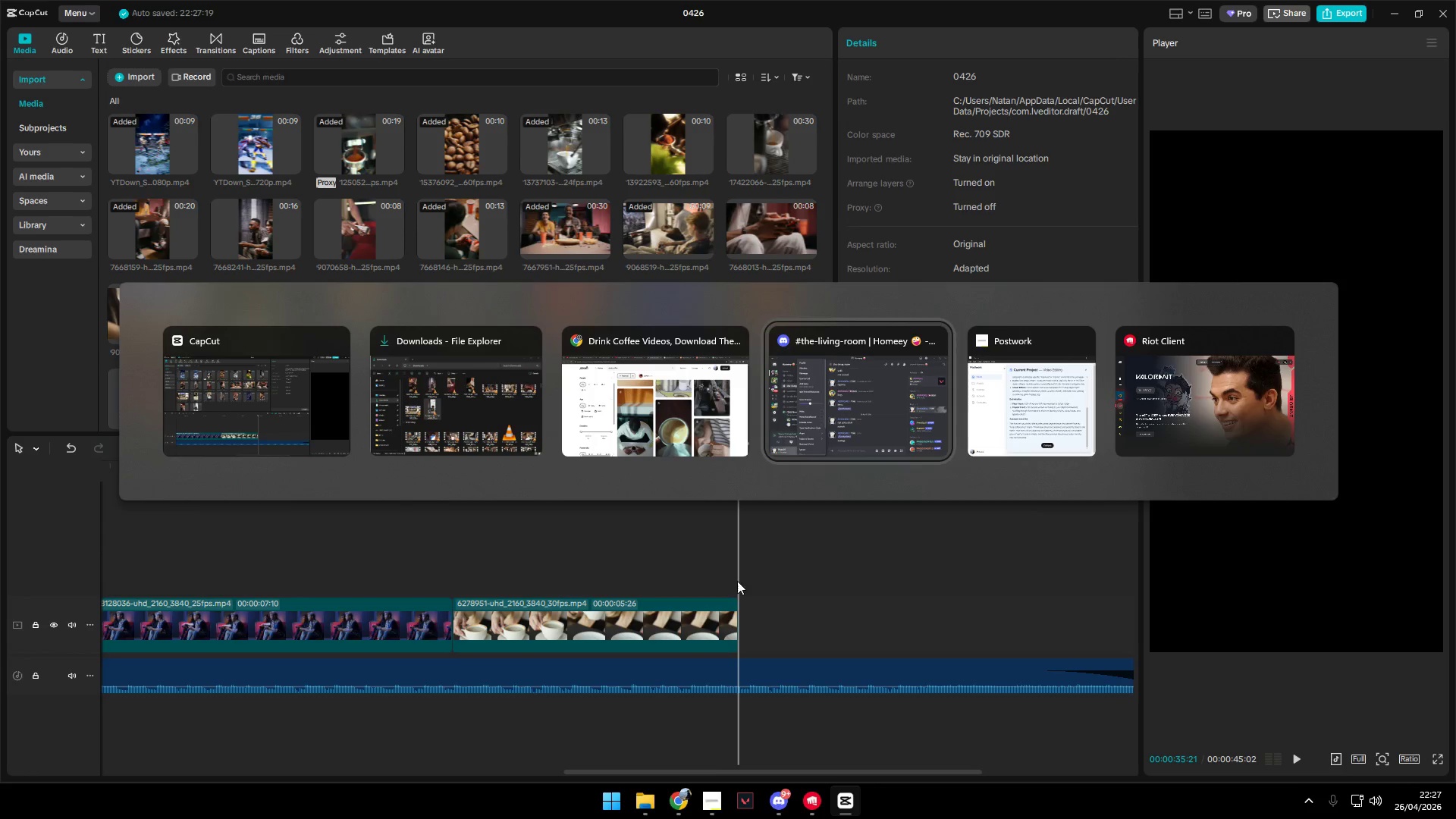 
key(Alt+Tab)